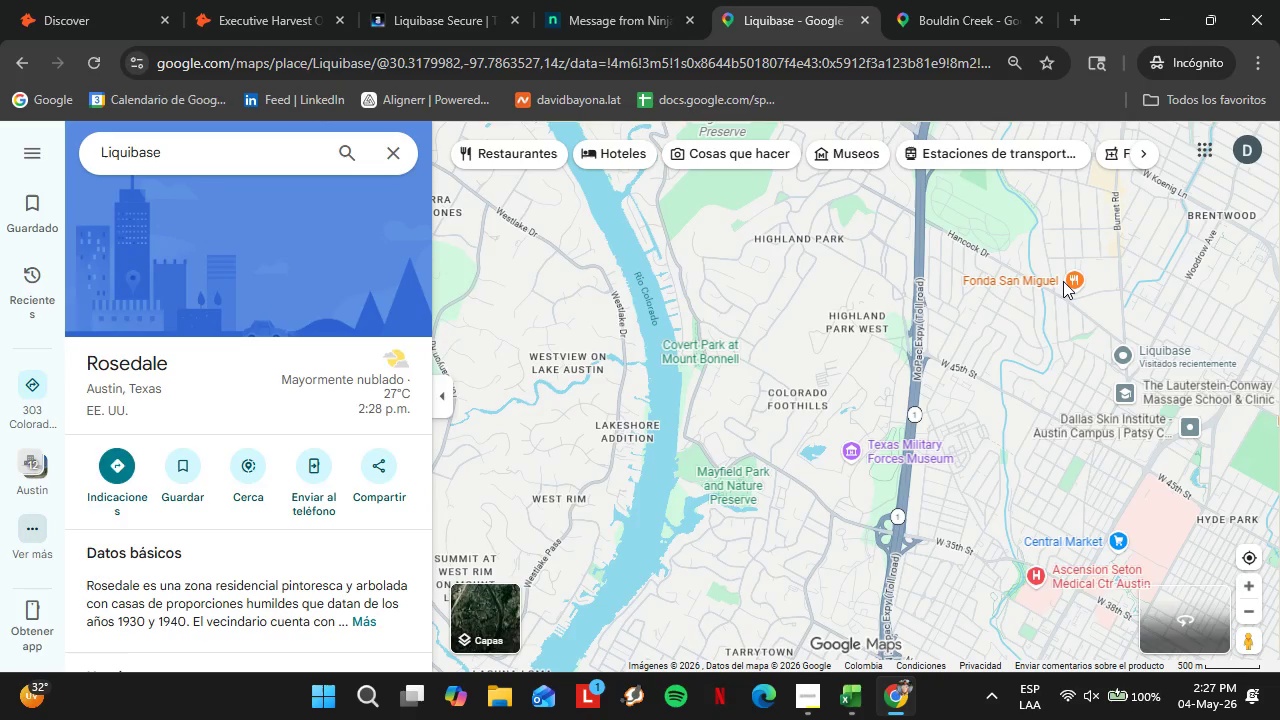 
left_click_drag(start_coordinate=[736, 525], to_coordinate=[1069, 279])
 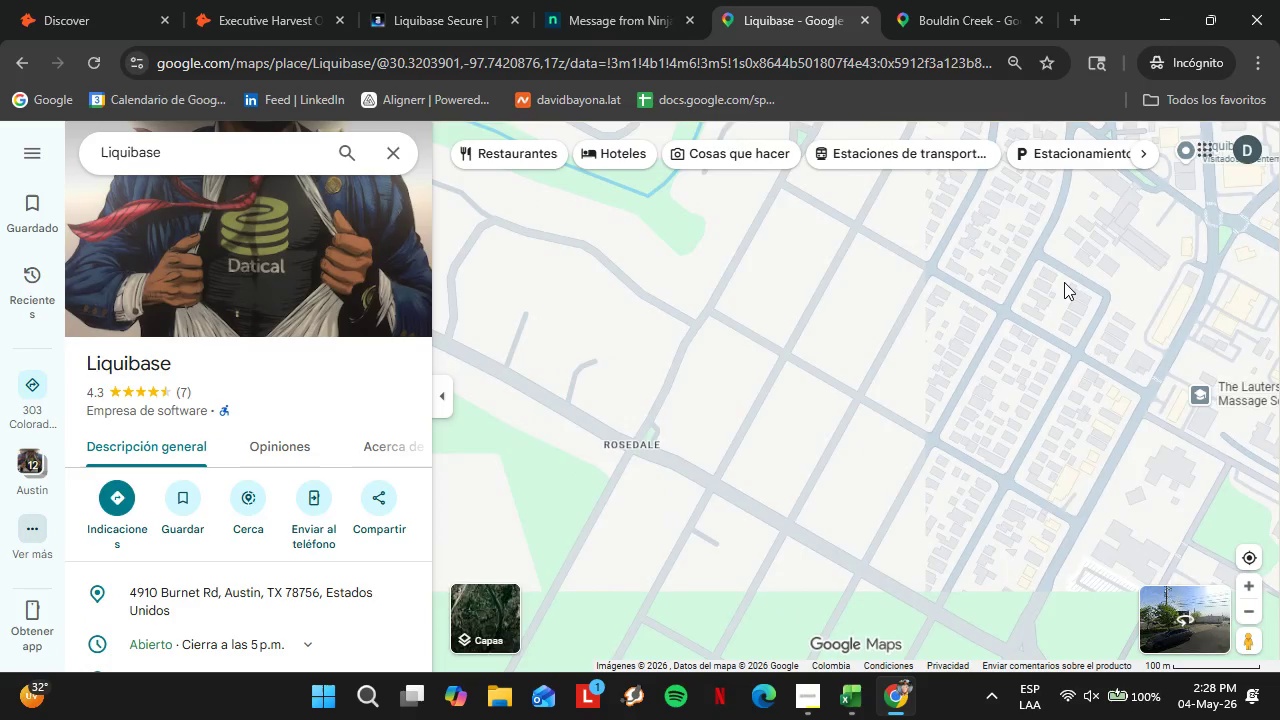 
left_click([1239, 615])
 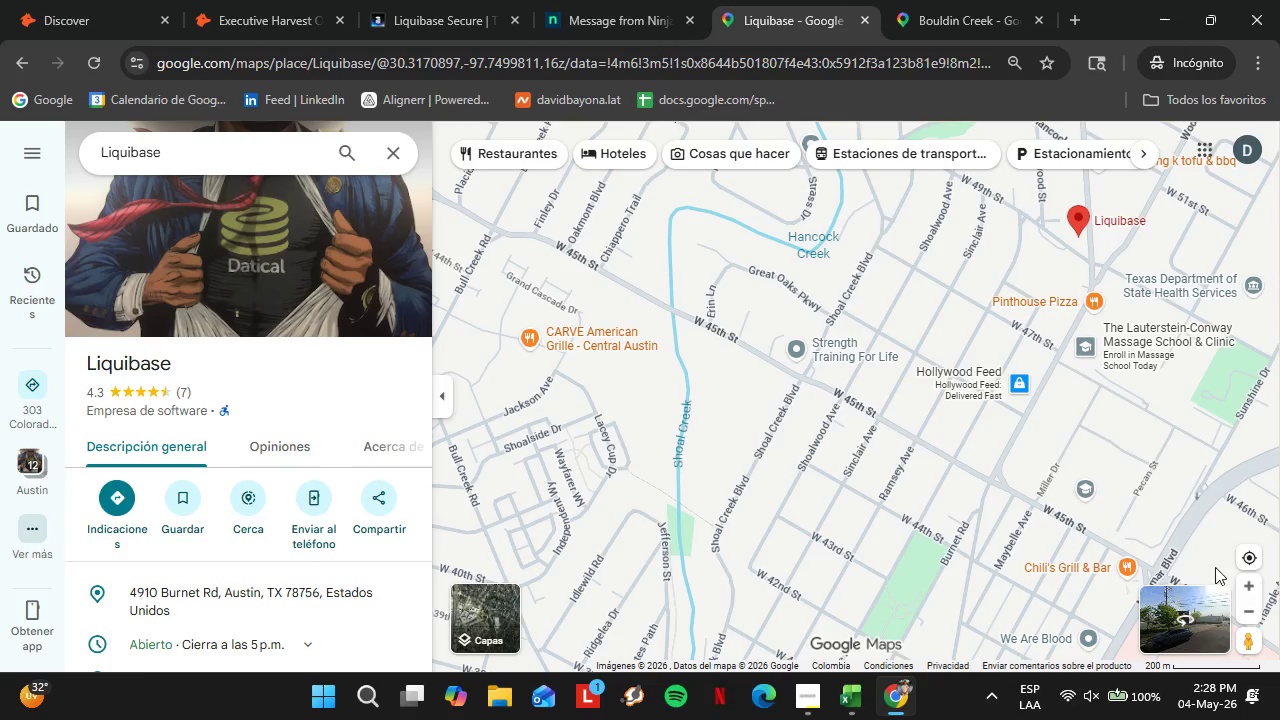 
left_click([1261, 608])
 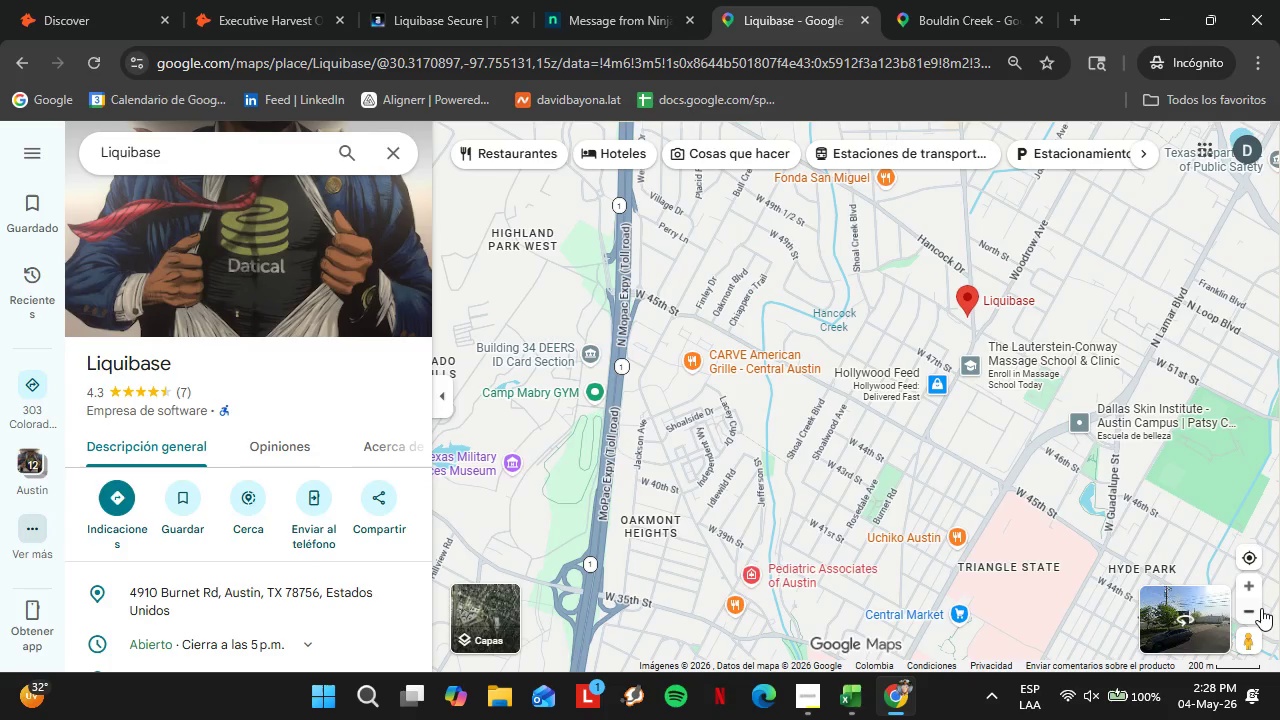 
left_click([1254, 609])
 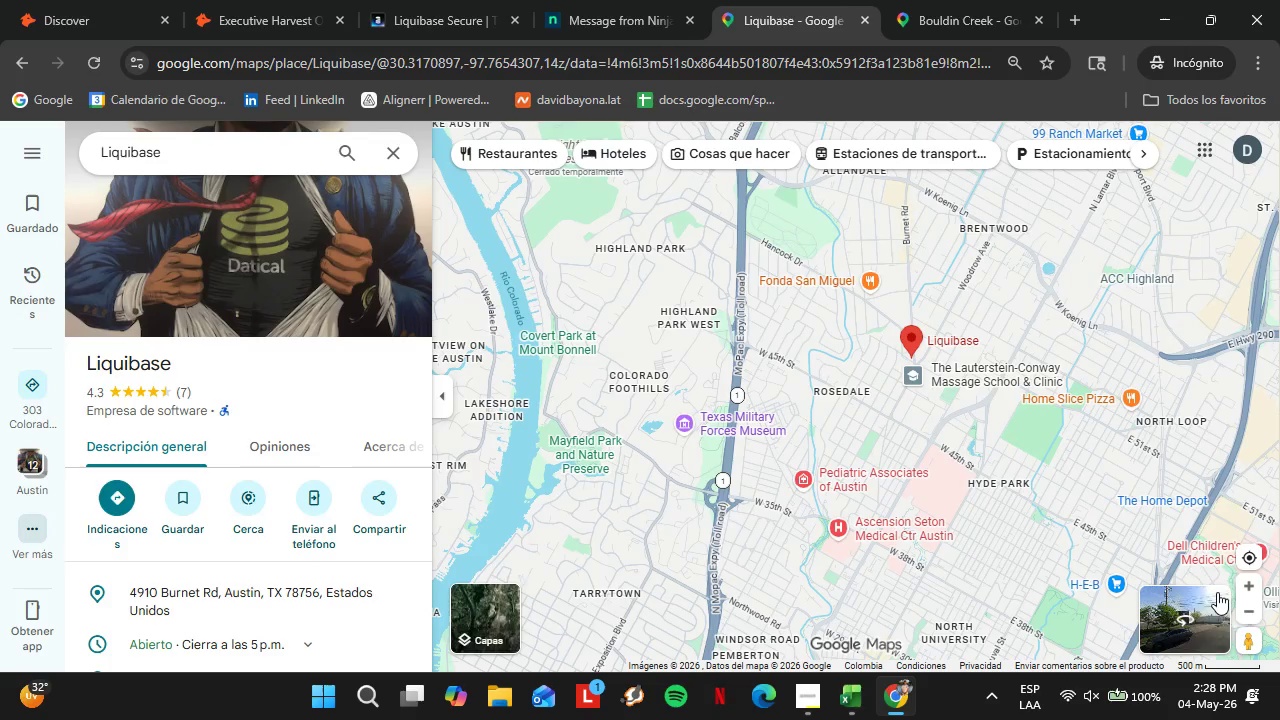 
left_click([1244, 608])
 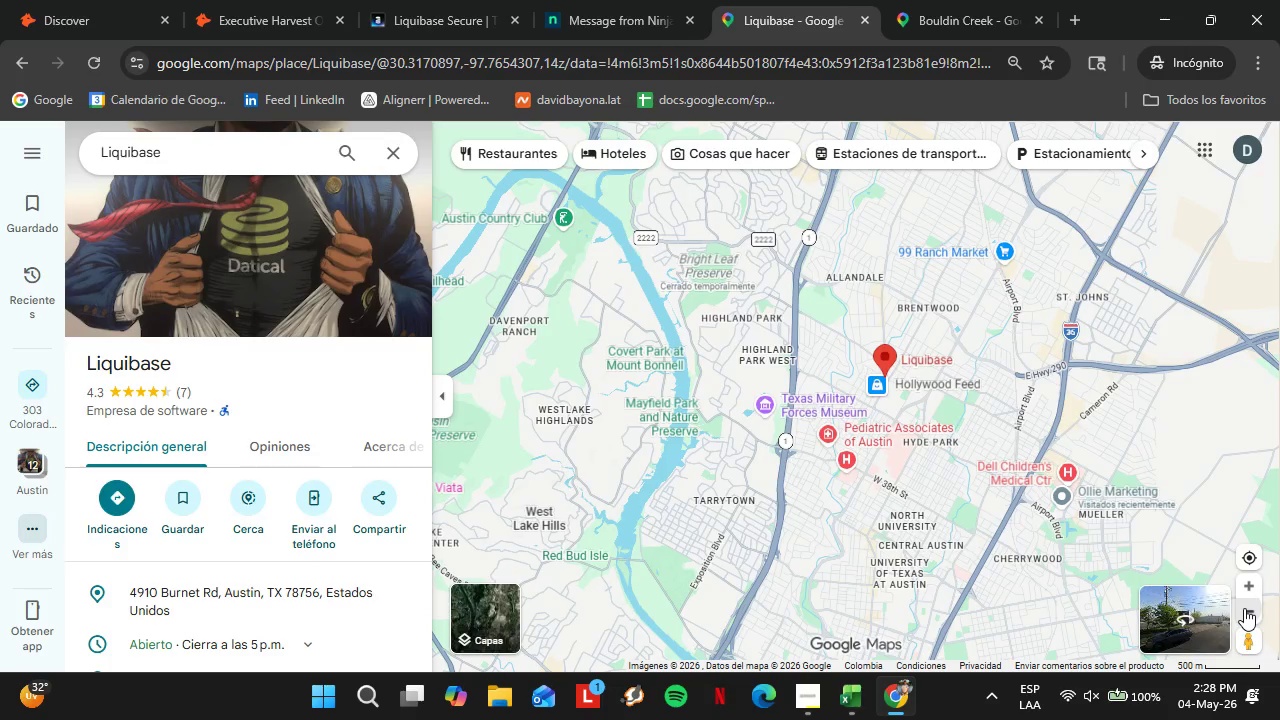 
left_click([1248, 588])
 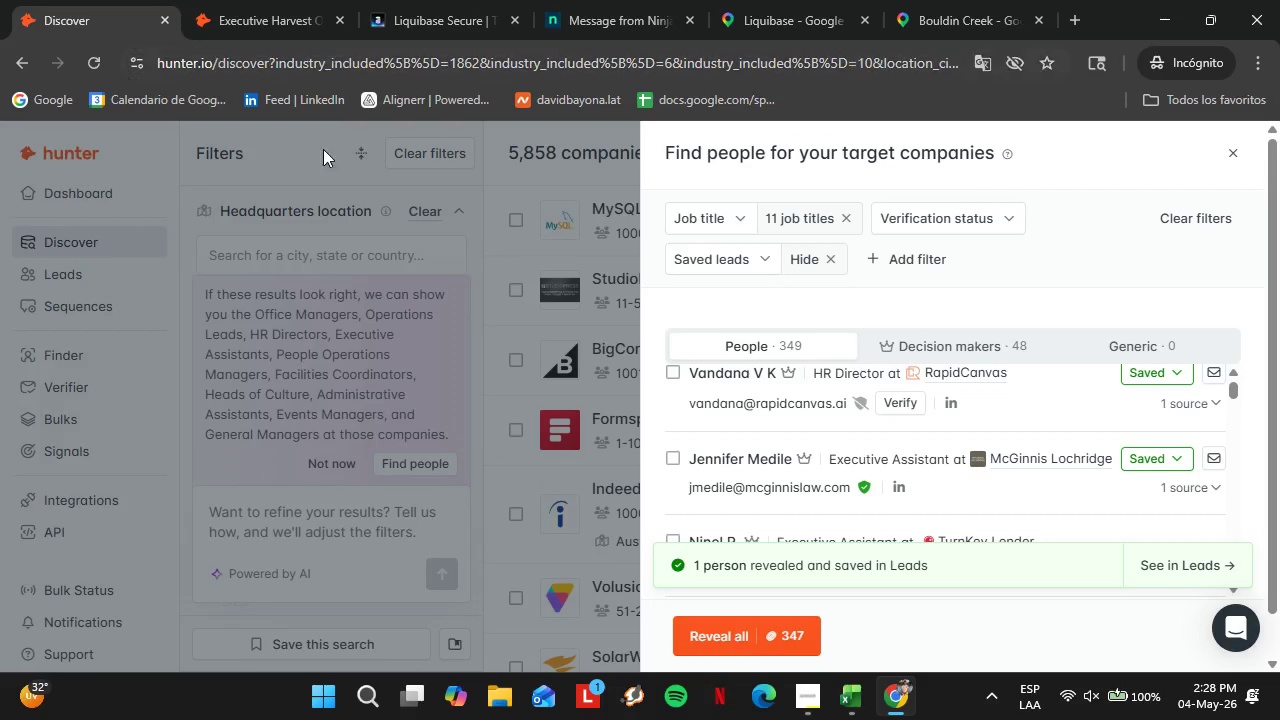 
left_click([228, 0])
 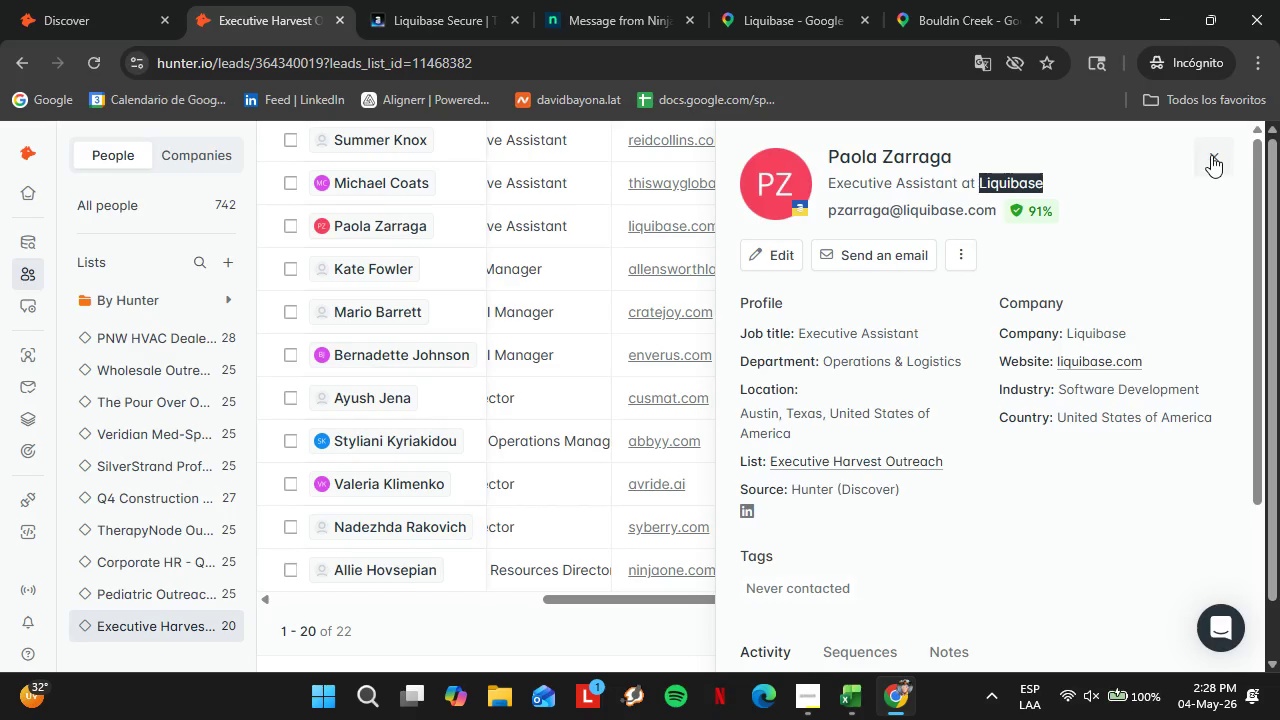 
left_click([1218, 150])
 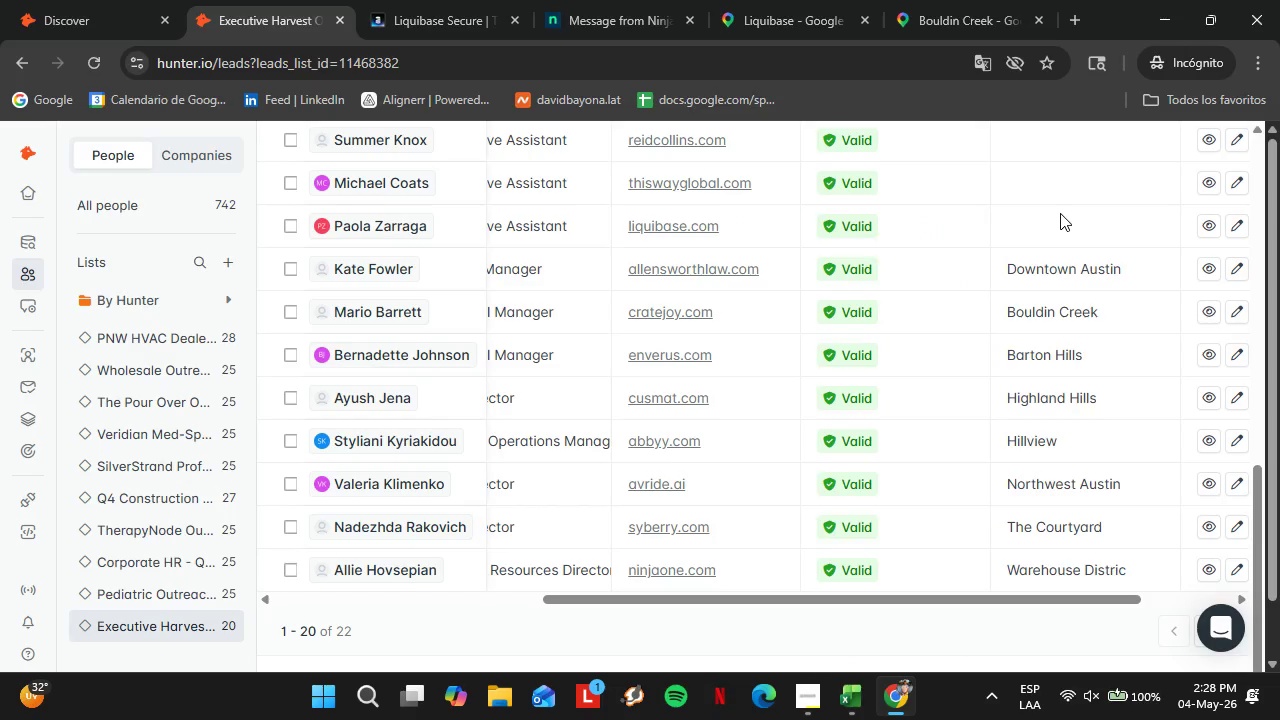 
double_click([1060, 213])
 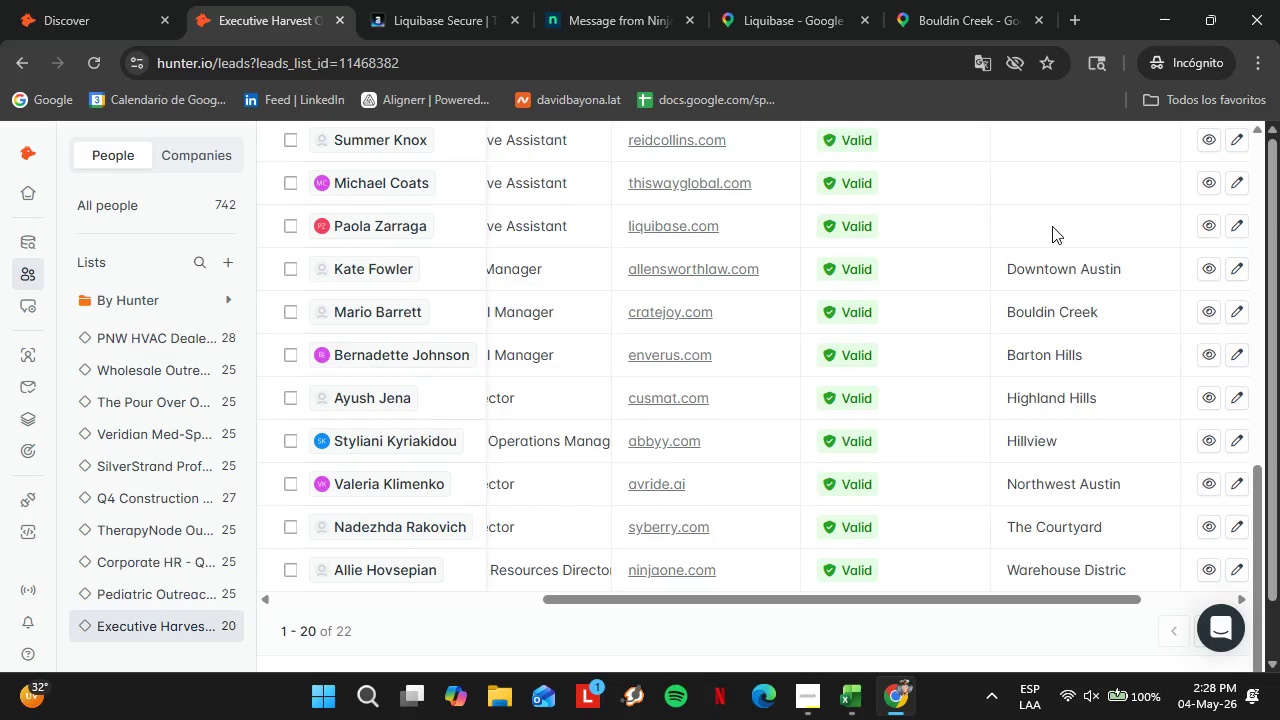 
double_click([1052, 226])
 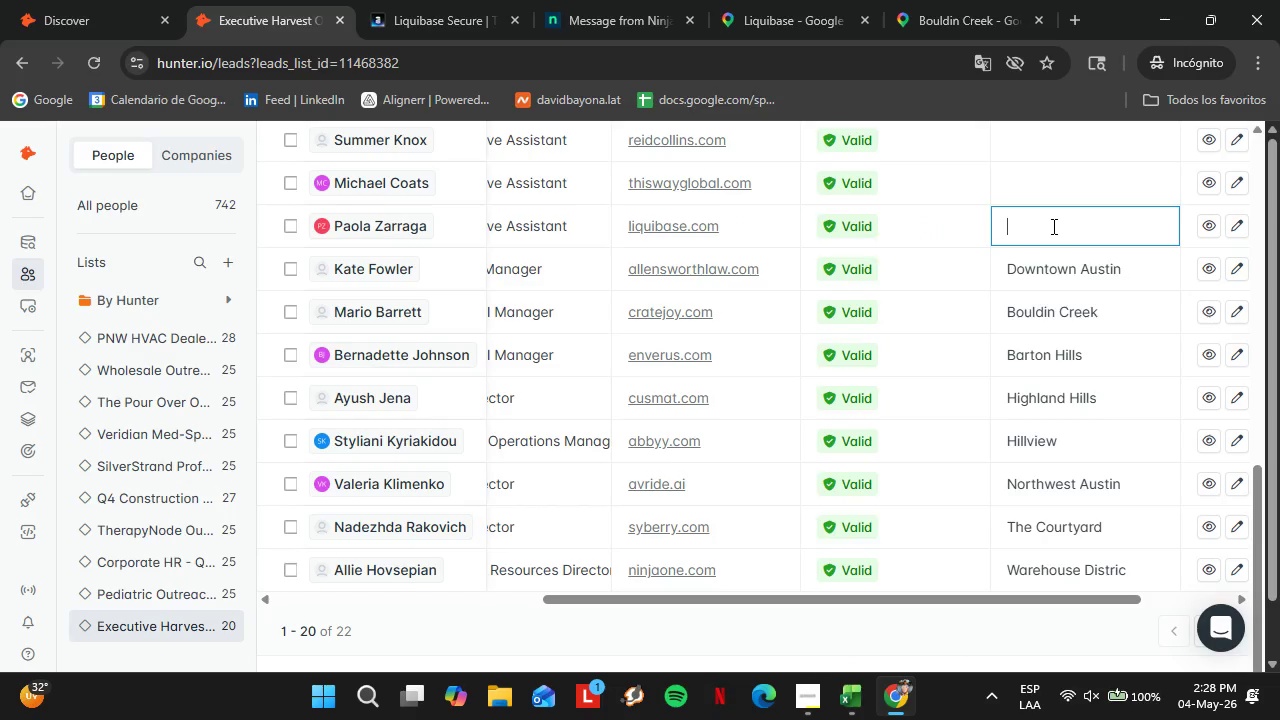 
triple_click([1052, 226])
 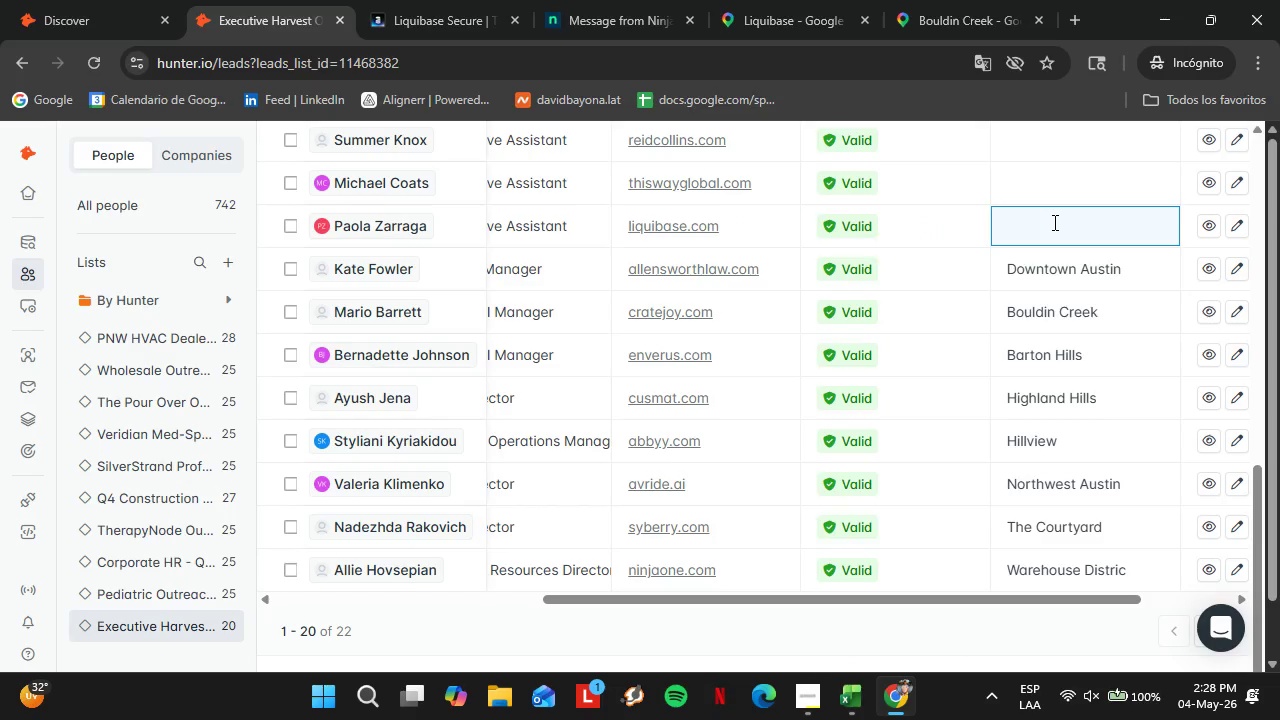 
type(Rosedale)
 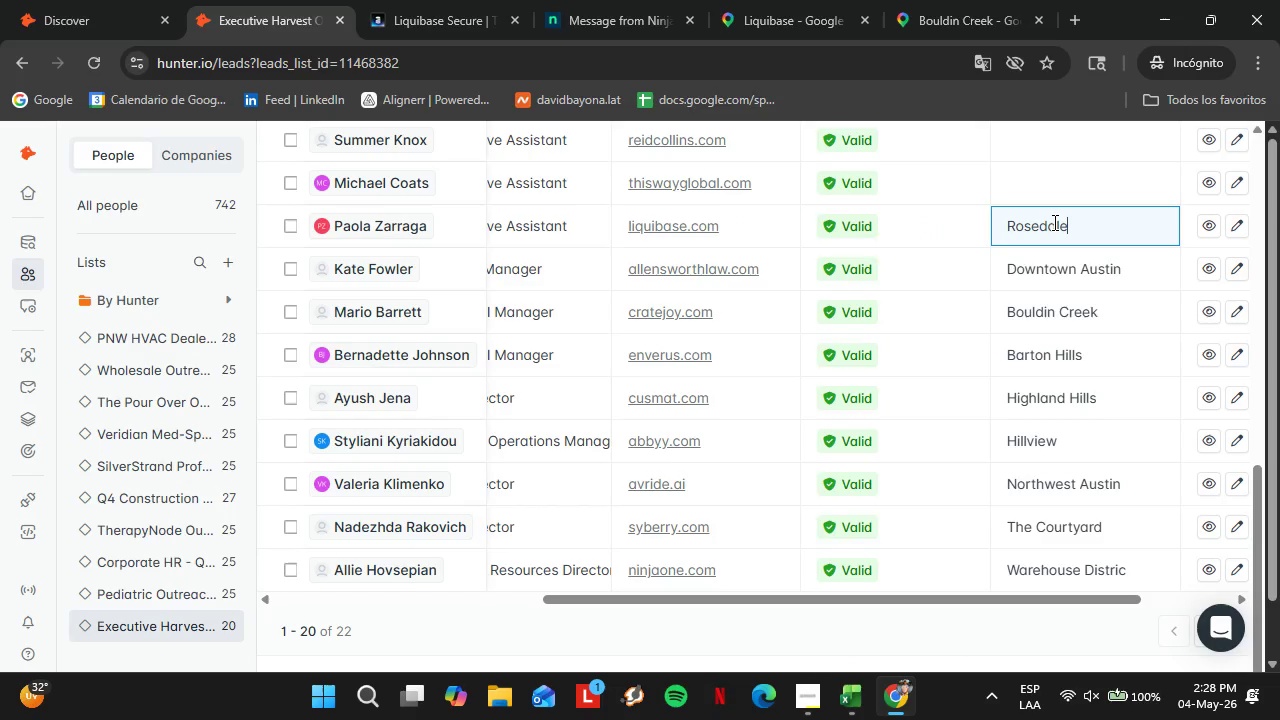 
key(Enter)
 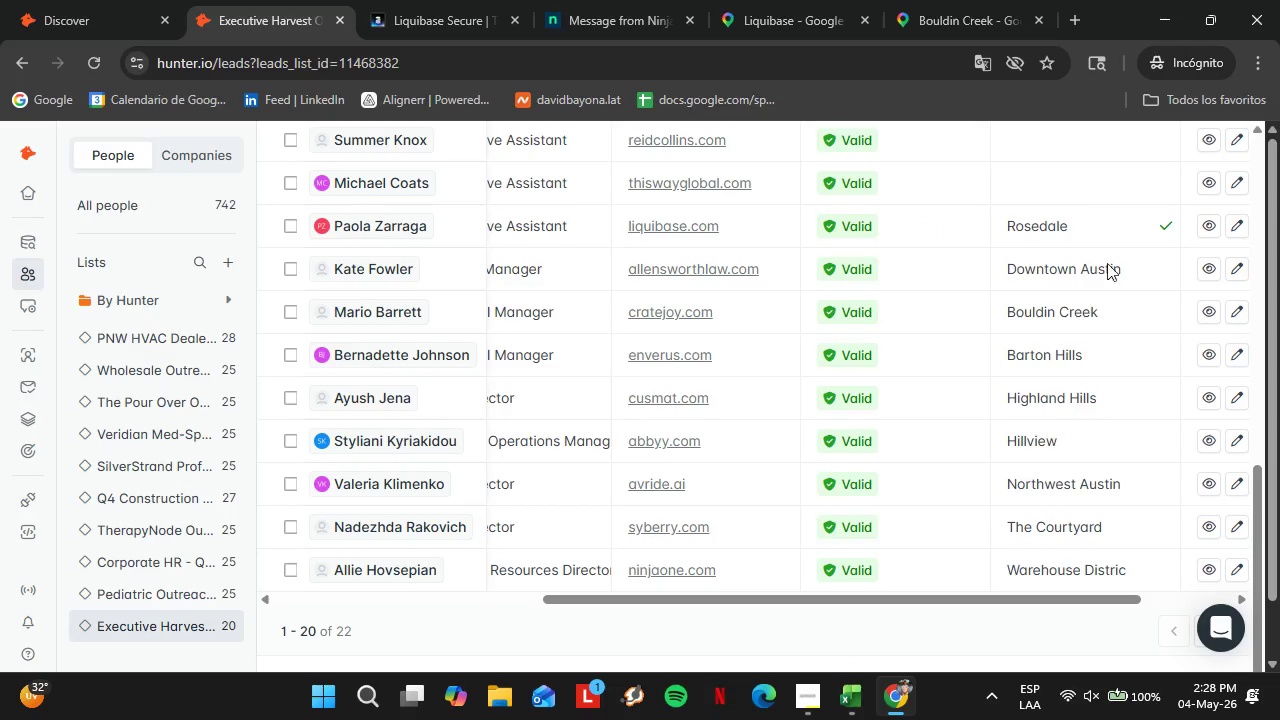 
scroll: coordinate [1073, 292], scroll_direction: up, amount: 3.0
 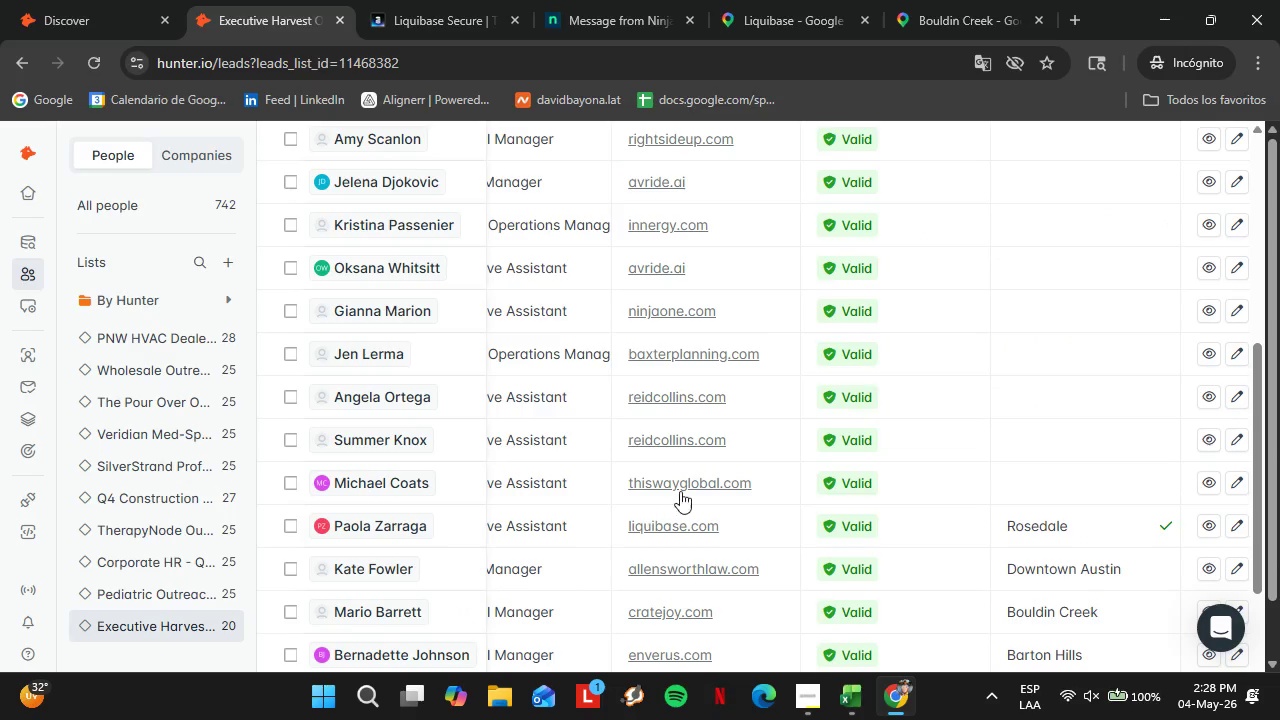 
left_click([681, 489])
 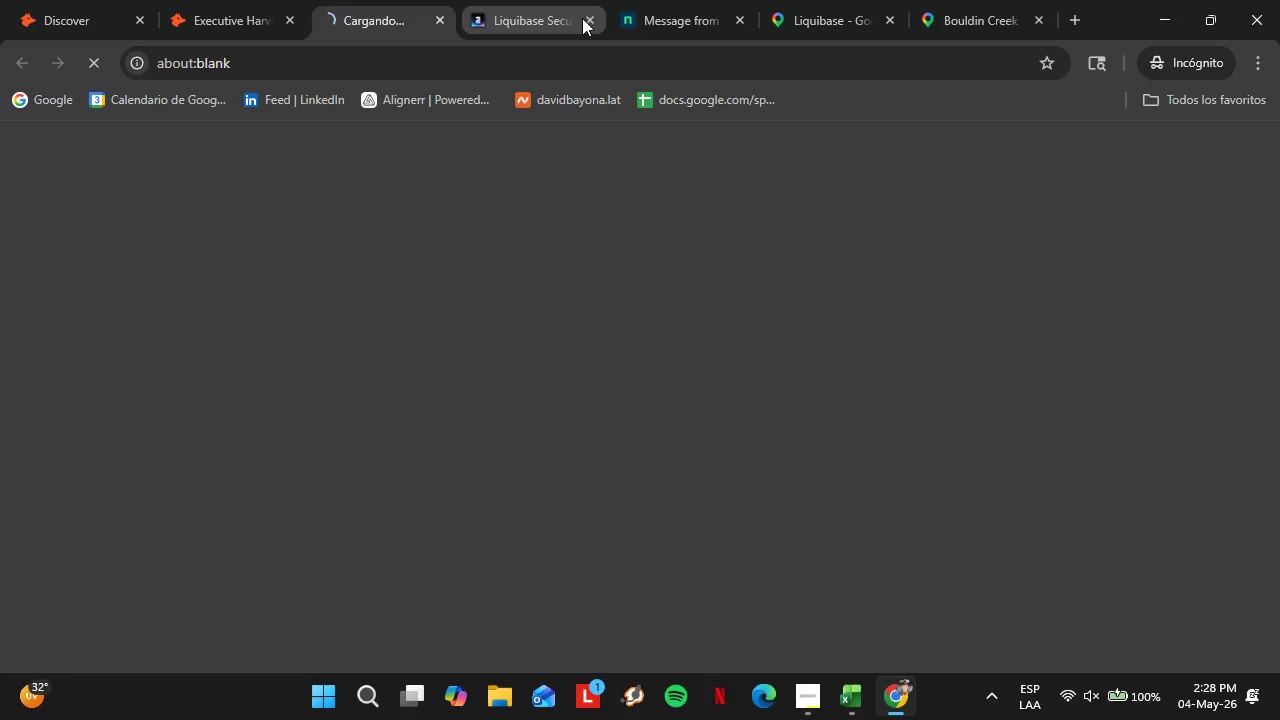 
left_click([585, 18])
 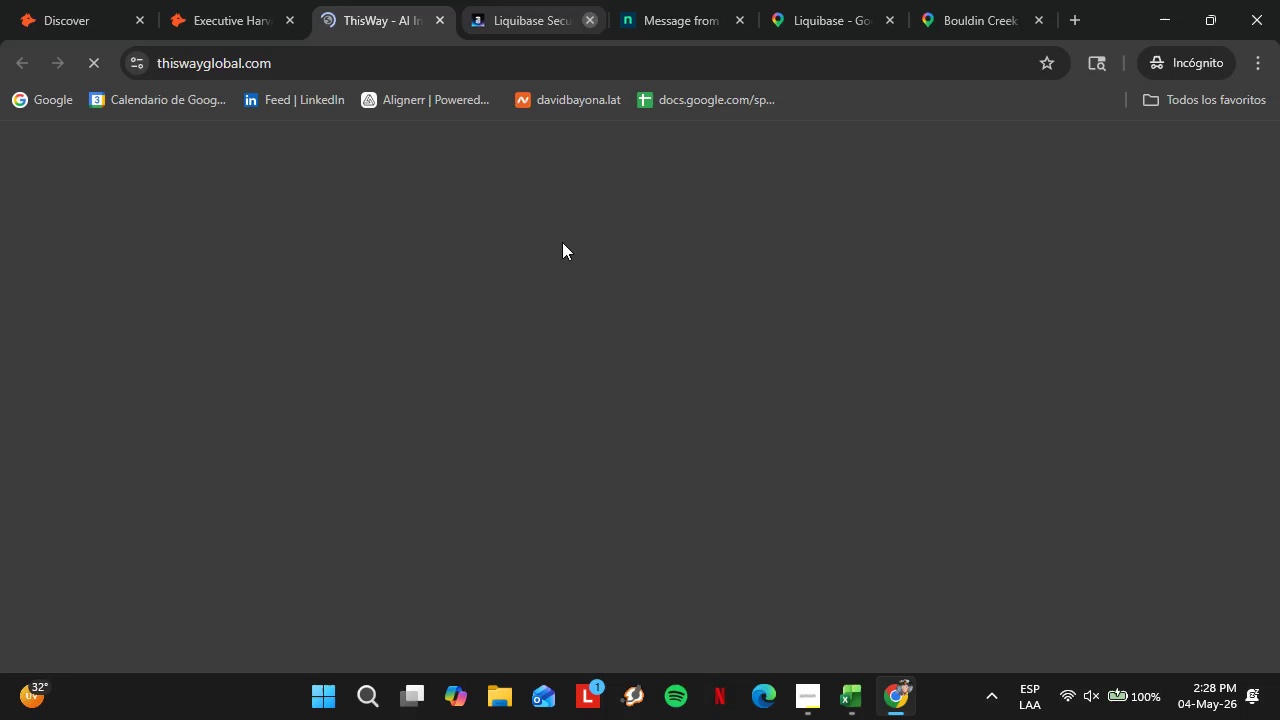 
mouse_move([579, 203])
 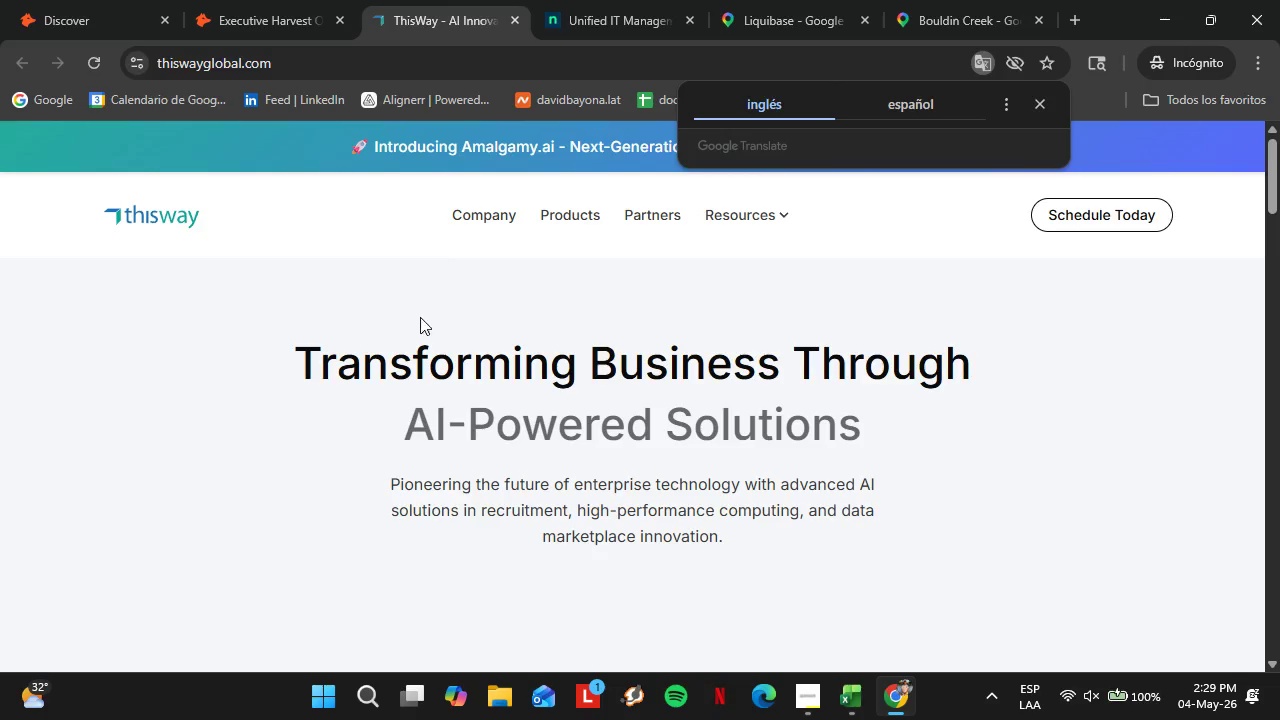 
wait(42.75)
 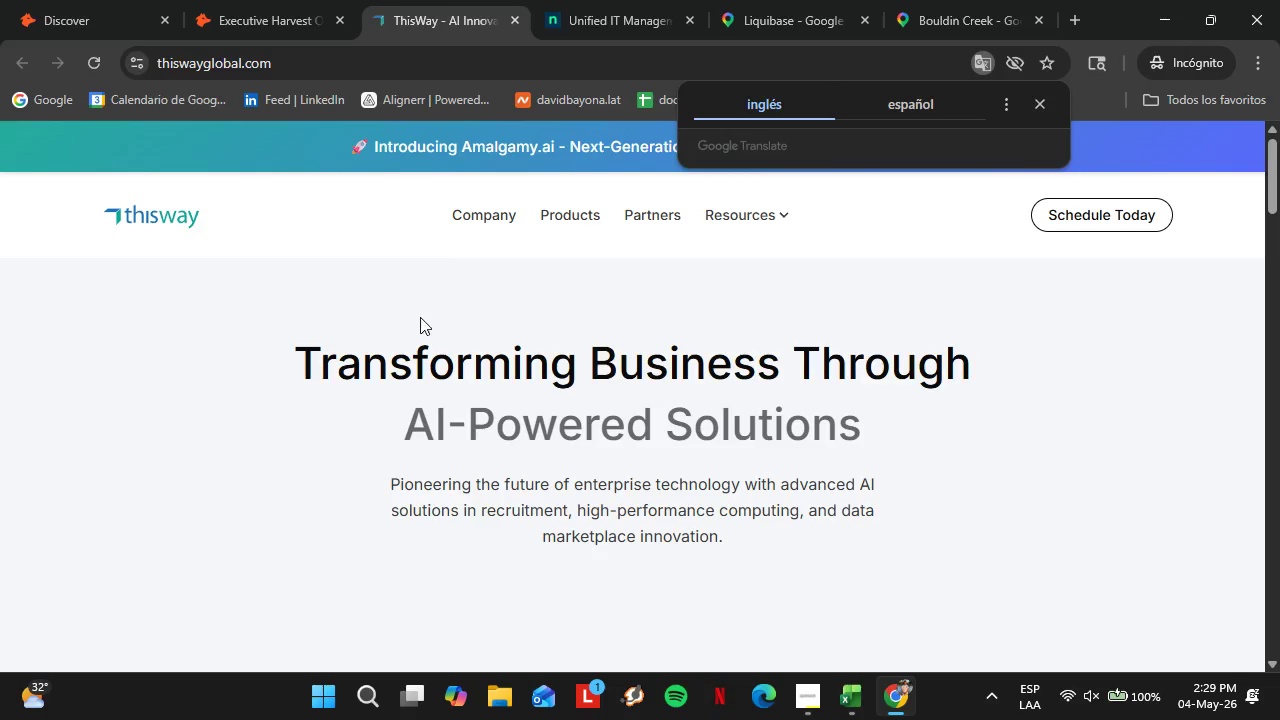 
scroll: coordinate [559, 334], scroll_direction: down, amount: 3.0
 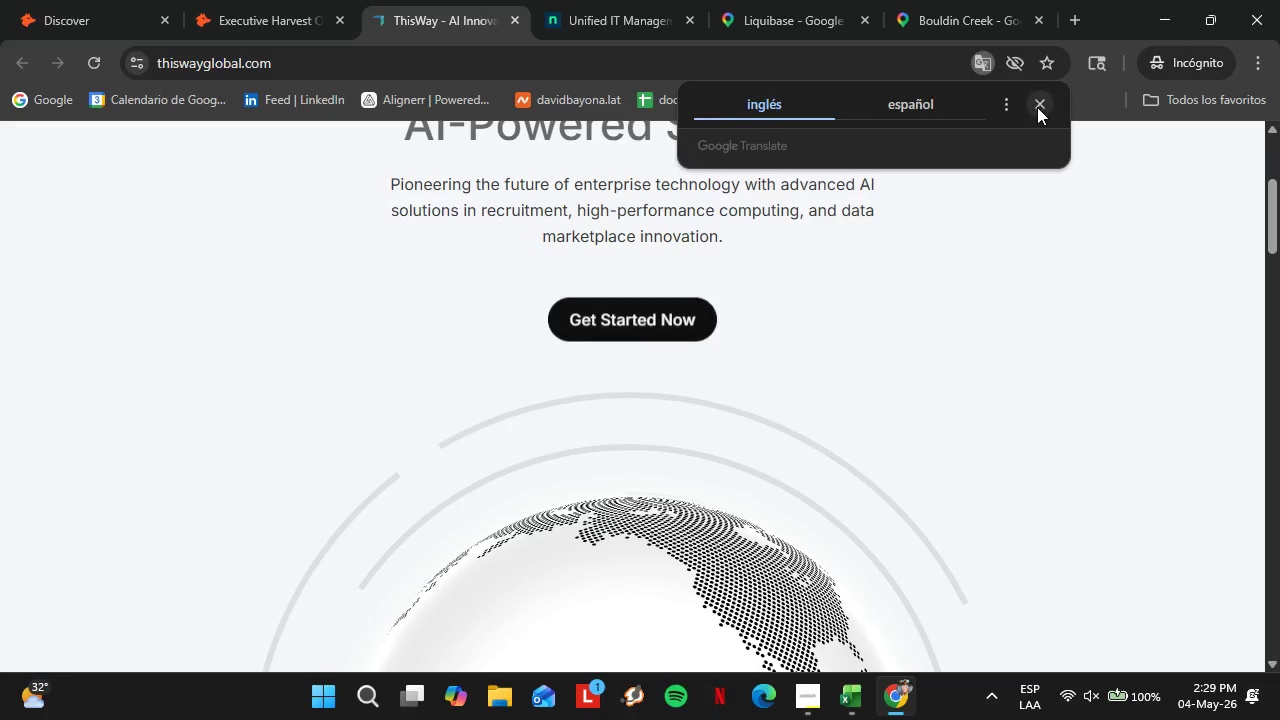 
left_click([1037, 107])
 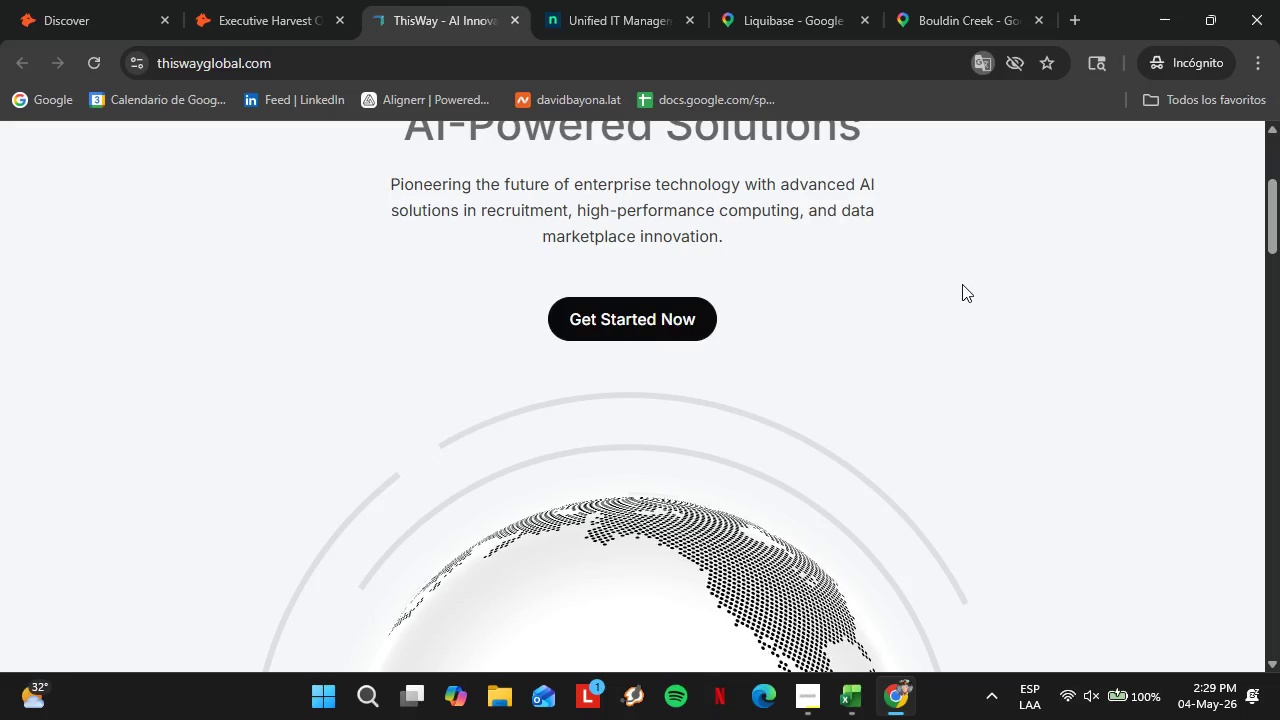 
scroll: coordinate [963, 279], scroll_direction: down, amount: 5.0
 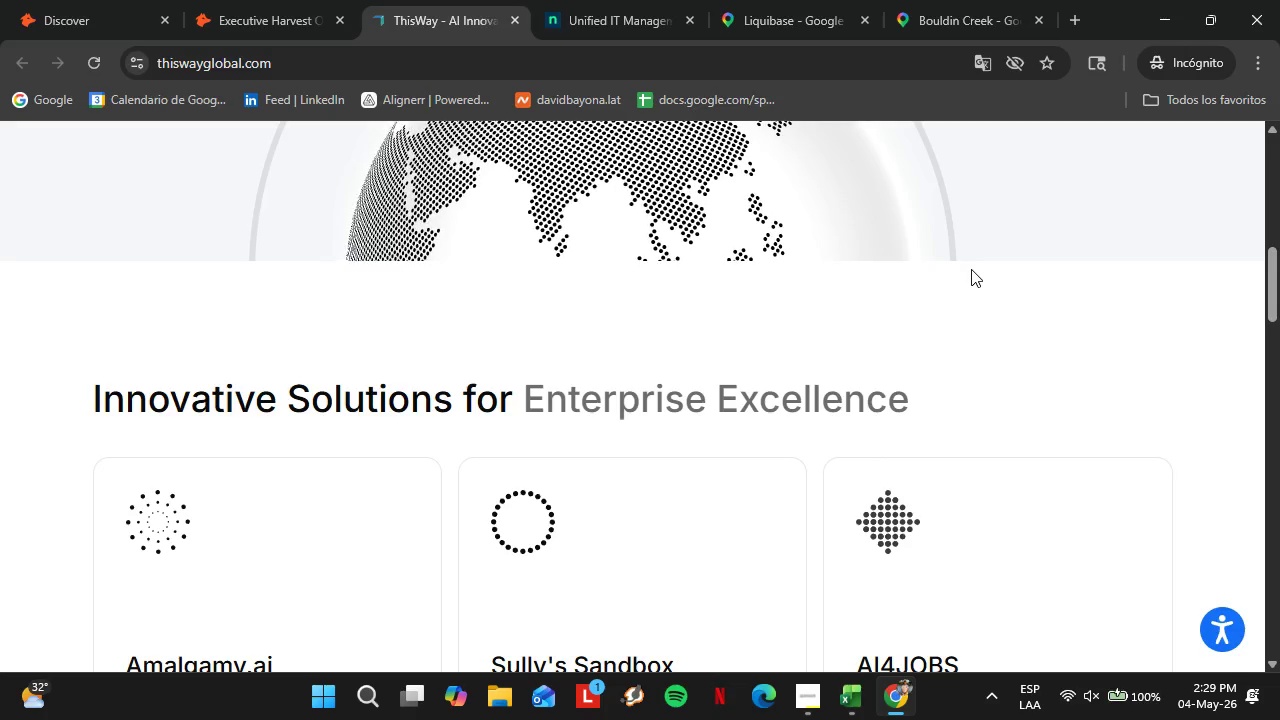 
wait(17.24)
 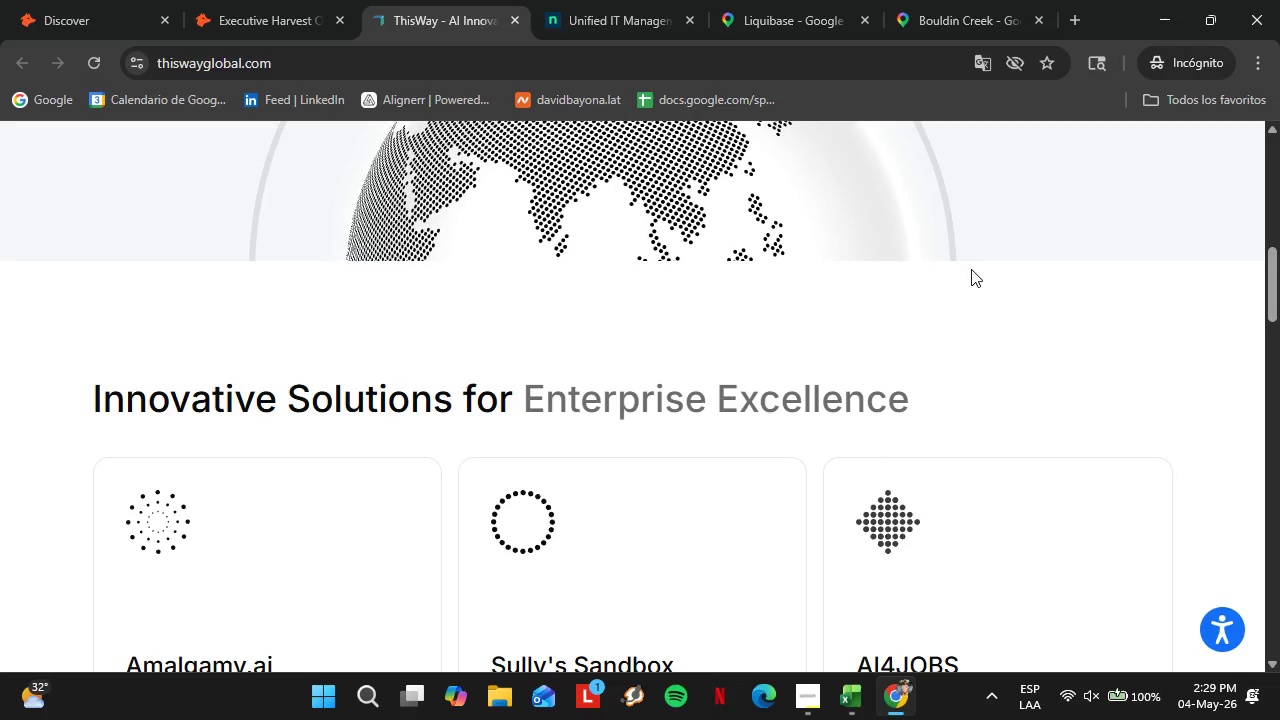 
scroll: coordinate [767, 321], scroll_direction: down, amount: 10.0
 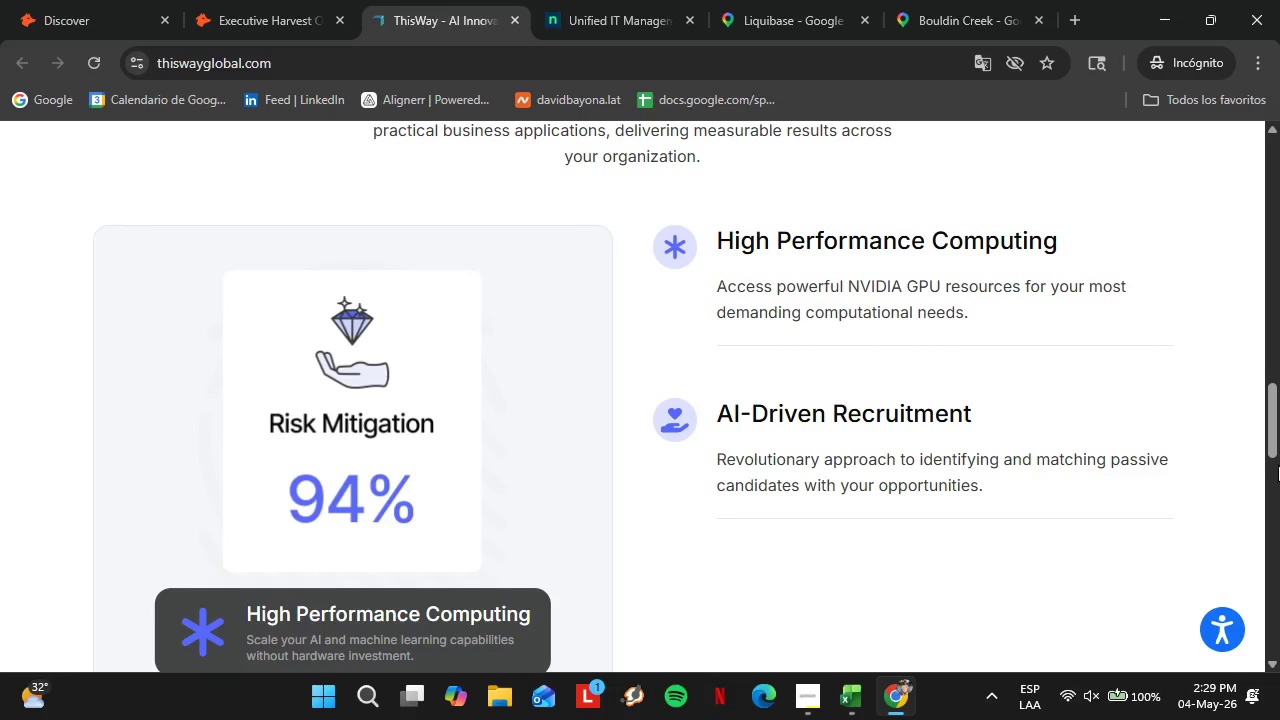 
left_click_drag(start_coordinate=[1279, 426], to_coordinate=[1279, 665])
 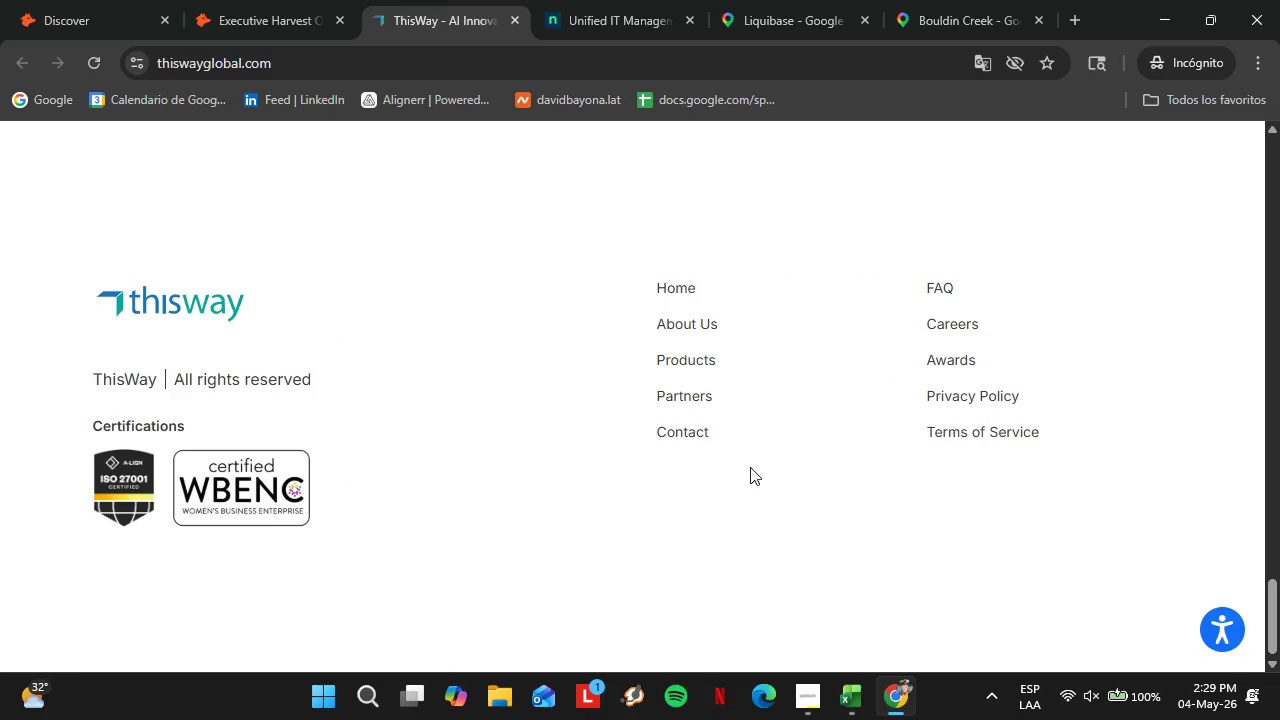 
wait(9.38)
 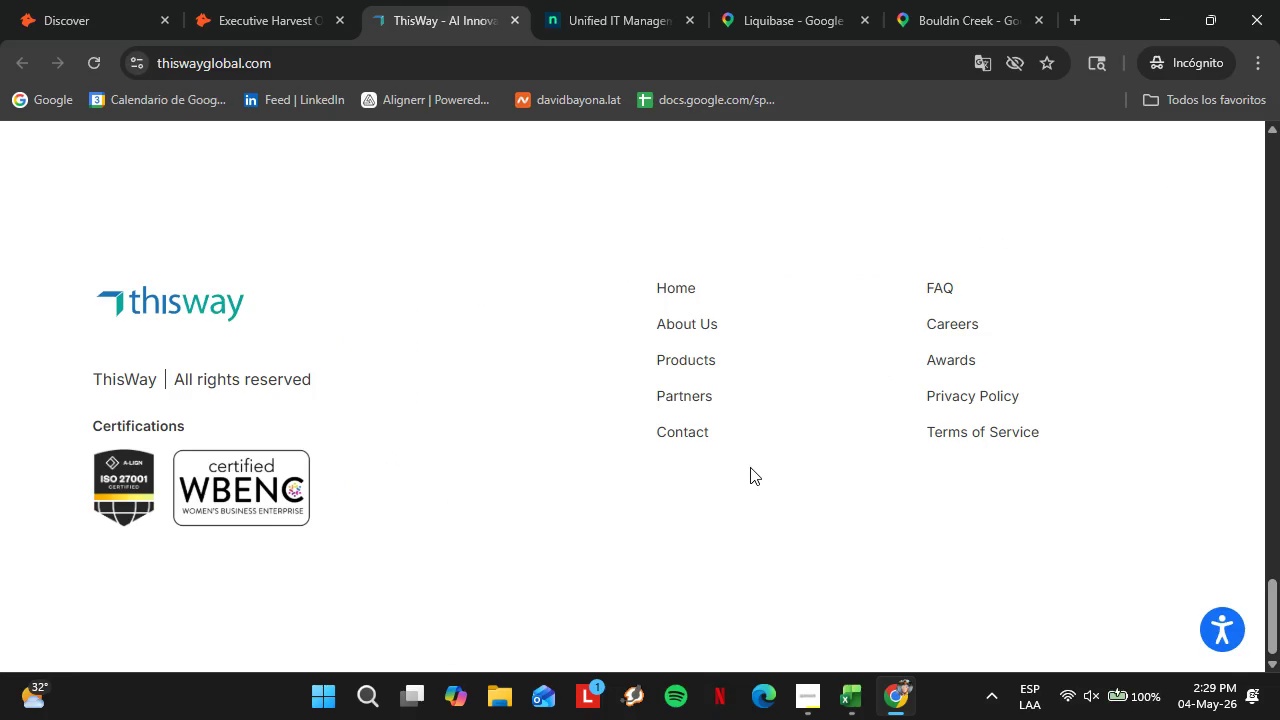 
left_click([200, 0])
 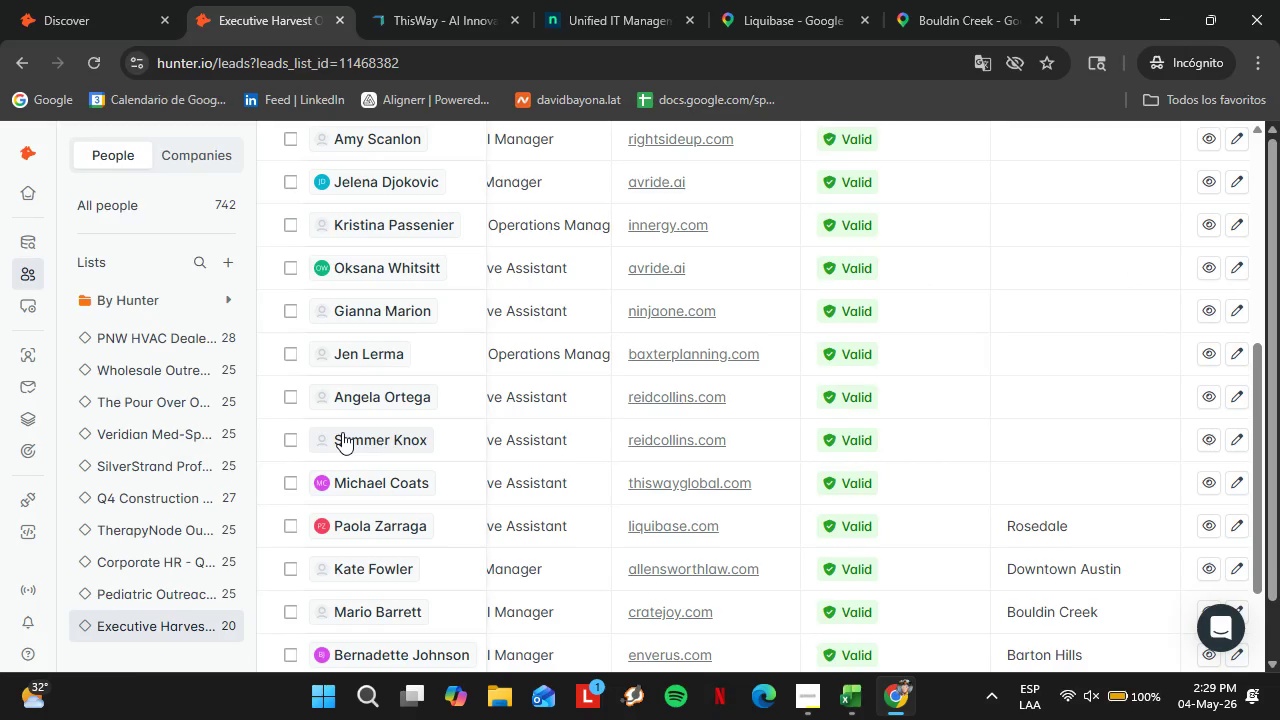 
mouse_move([294, 384])
 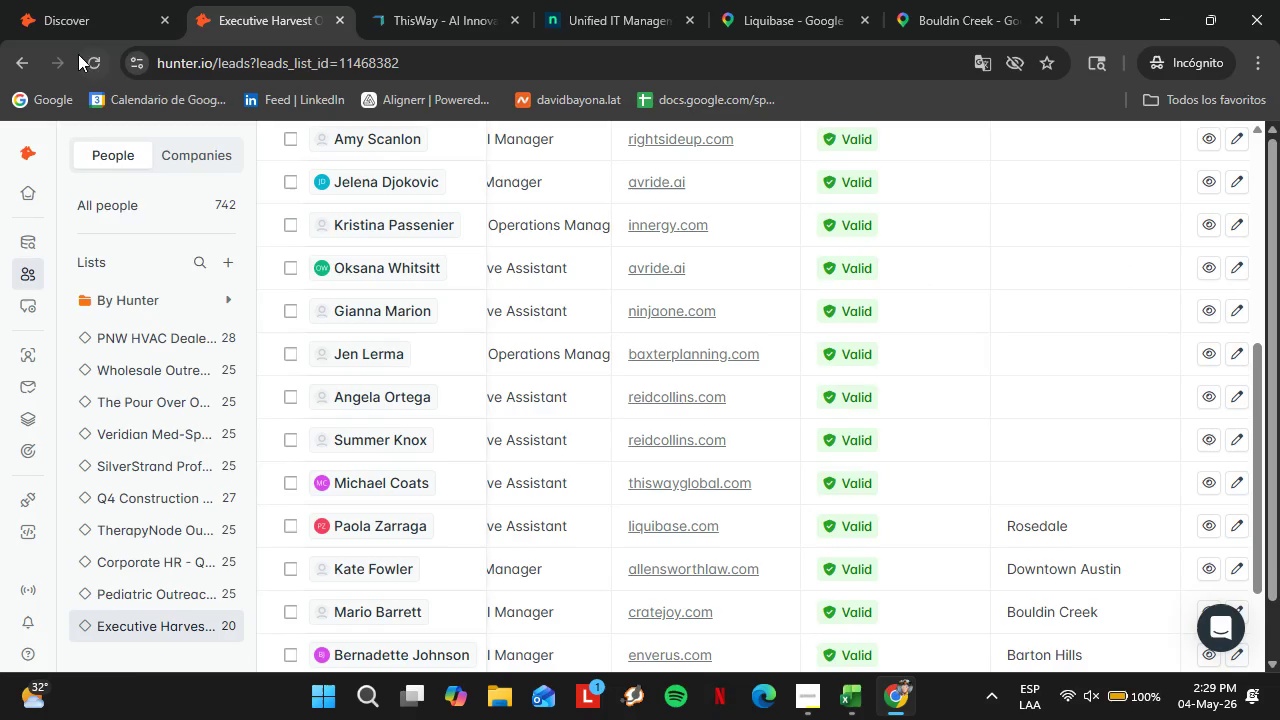 
left_click([90, 60])
 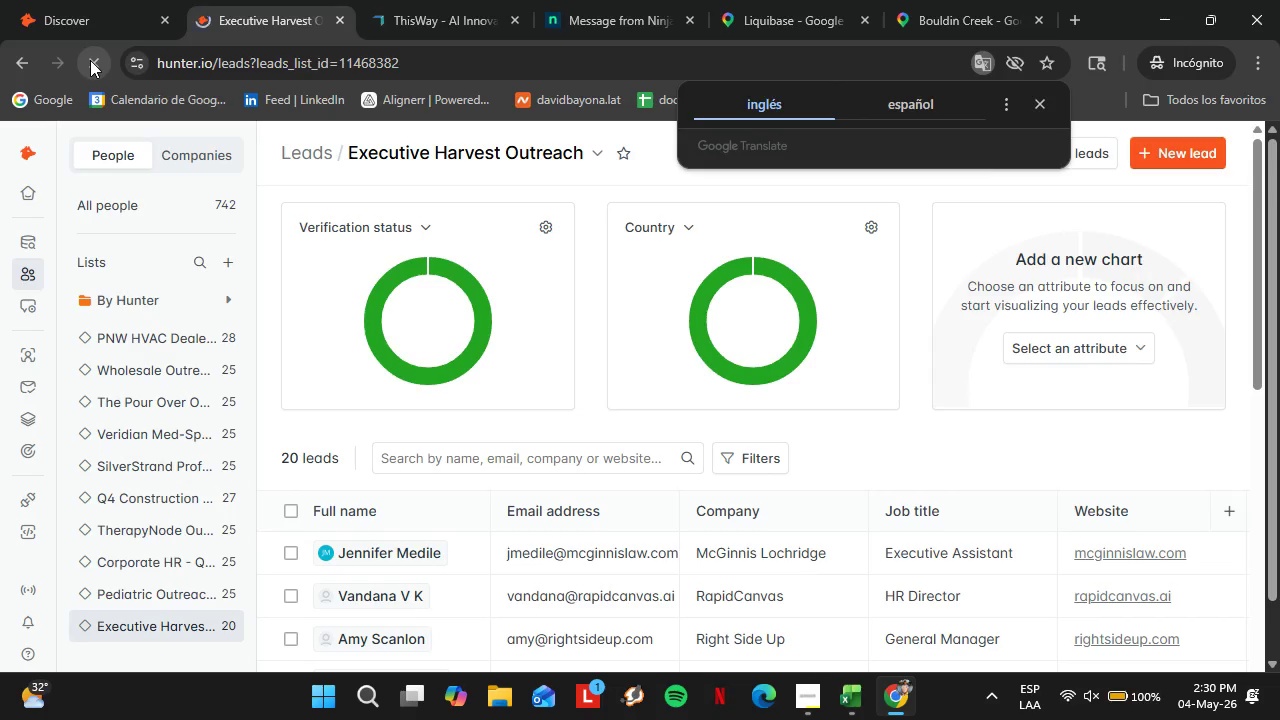 
wait(31.99)
 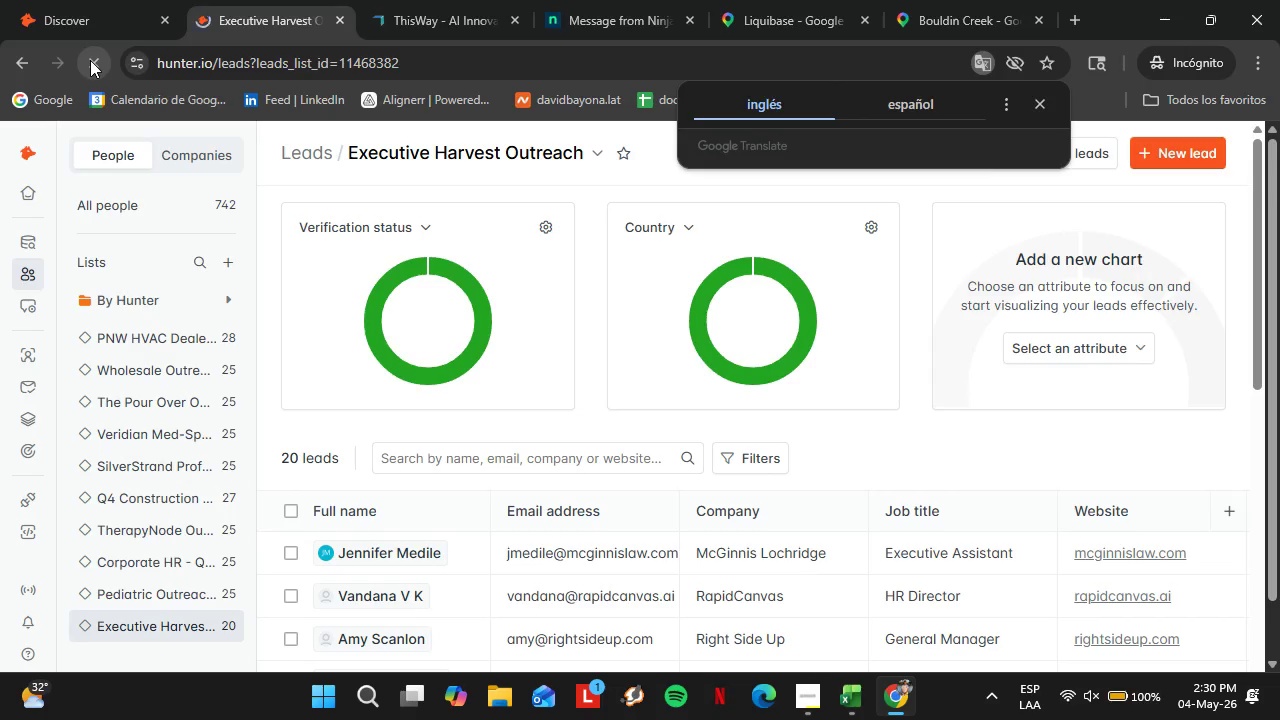 
scroll: coordinate [413, 474], scroll_direction: down, amount: 9.0
 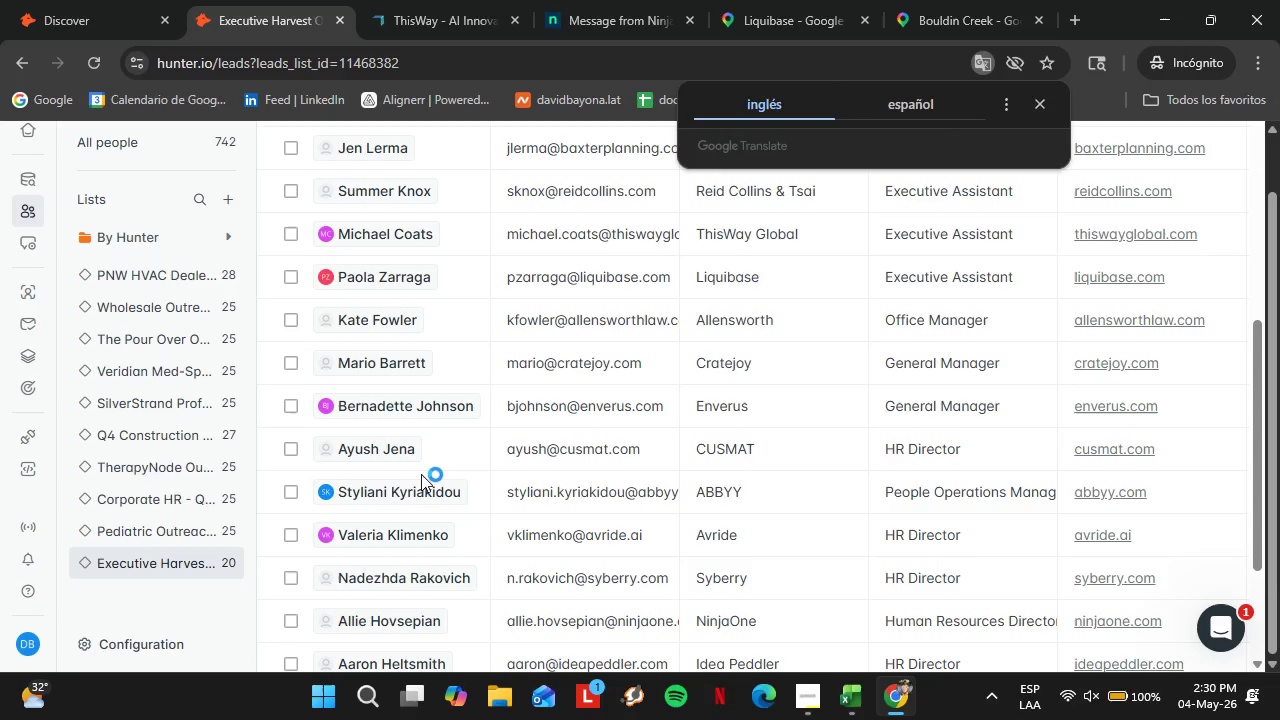 
wait(13.46)
 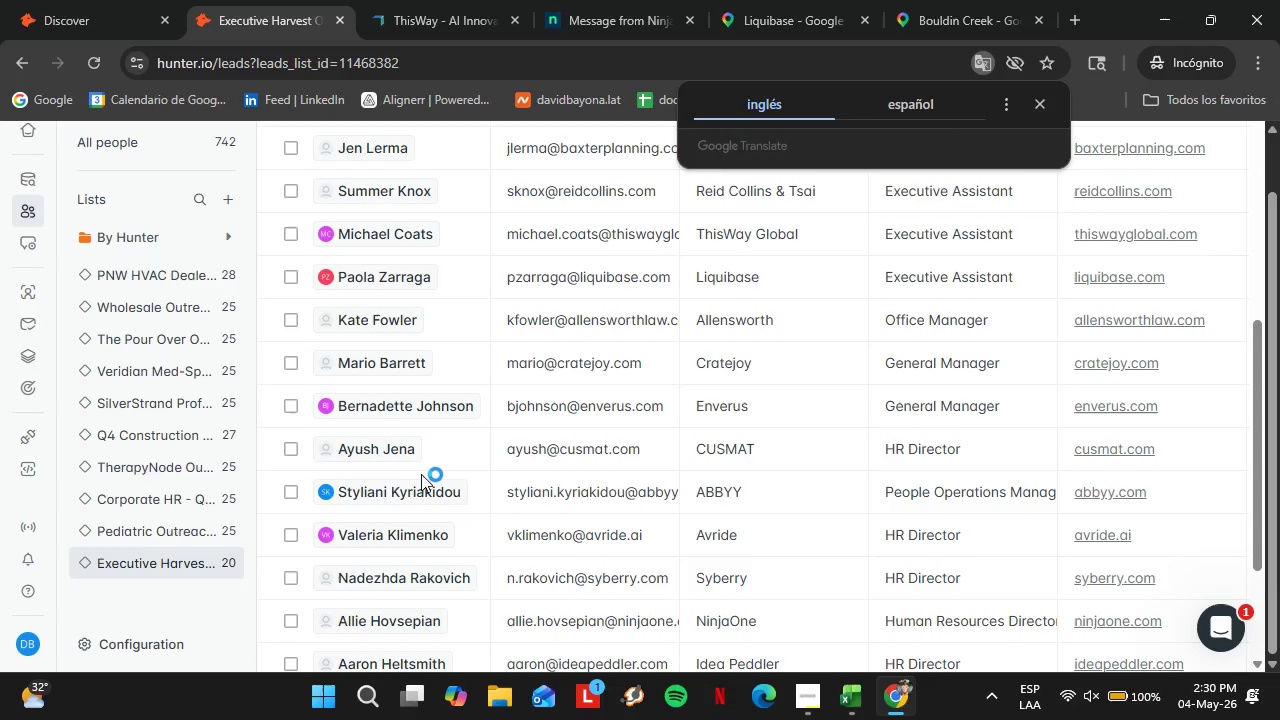 
left_click([1037, 103])
 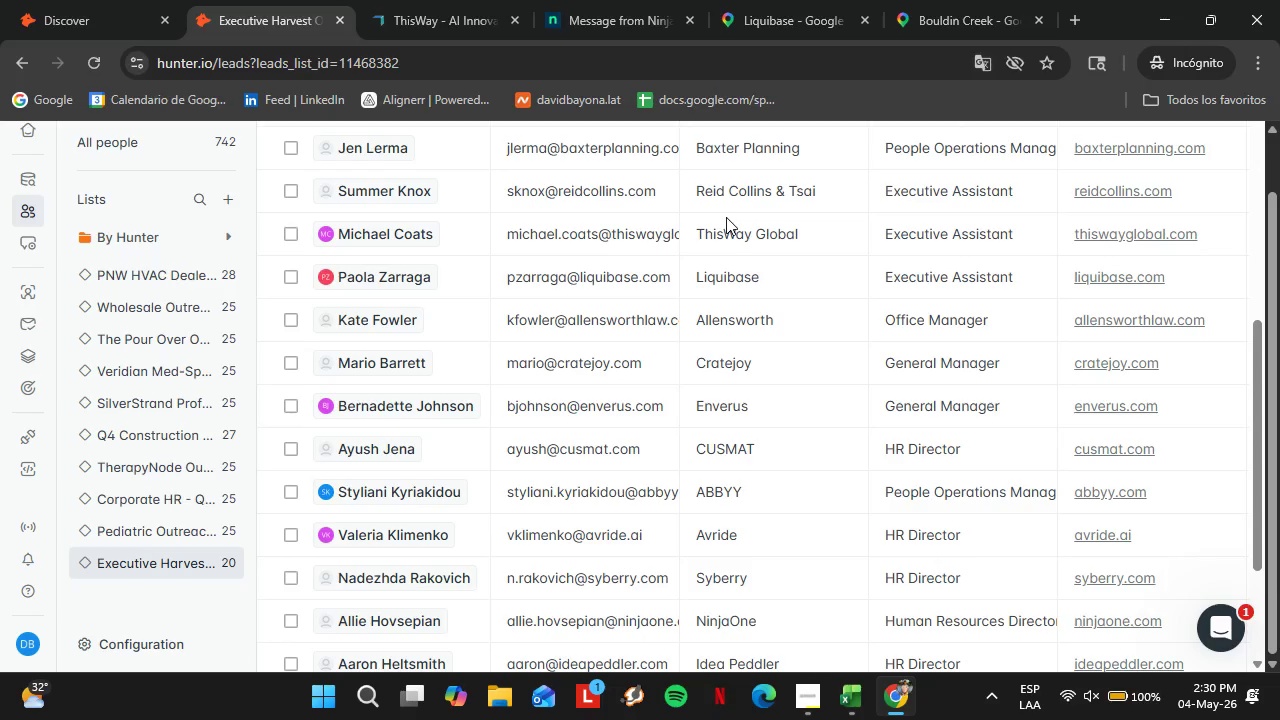 
scroll: coordinate [868, 471], scroll_direction: down, amount: 6.0
 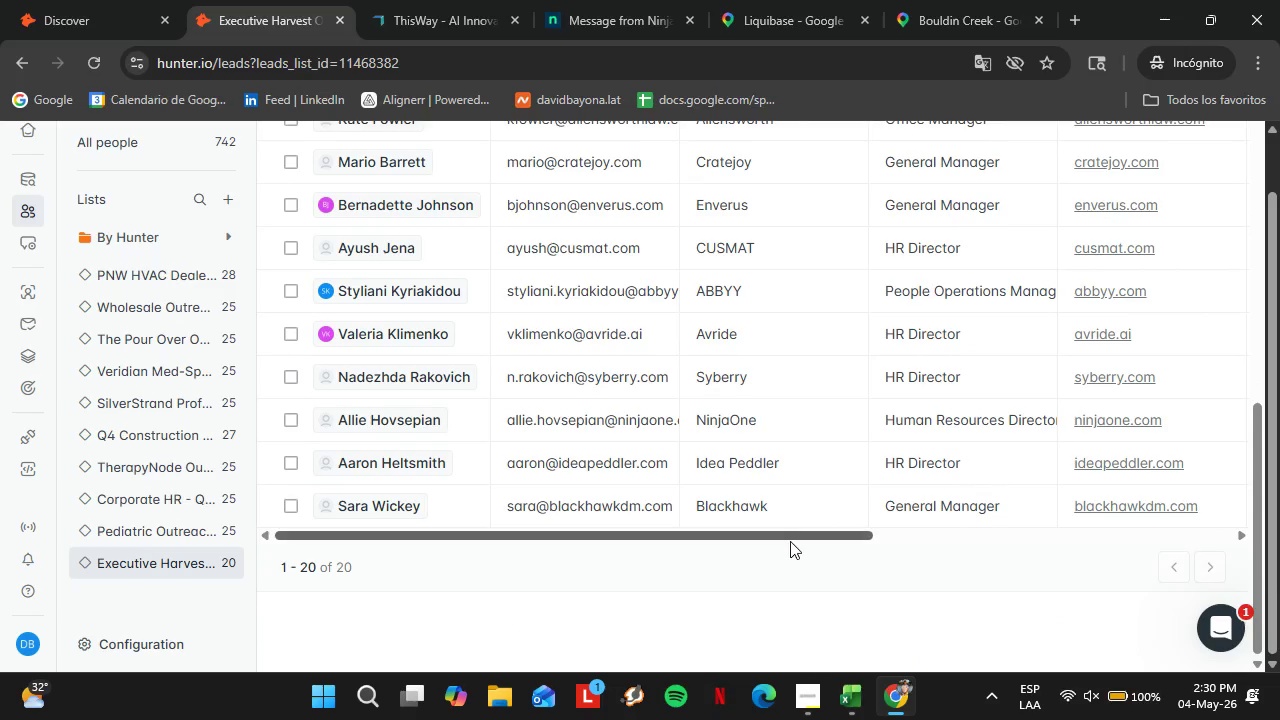 
left_click_drag(start_coordinate=[790, 541], to_coordinate=[970, 569])
 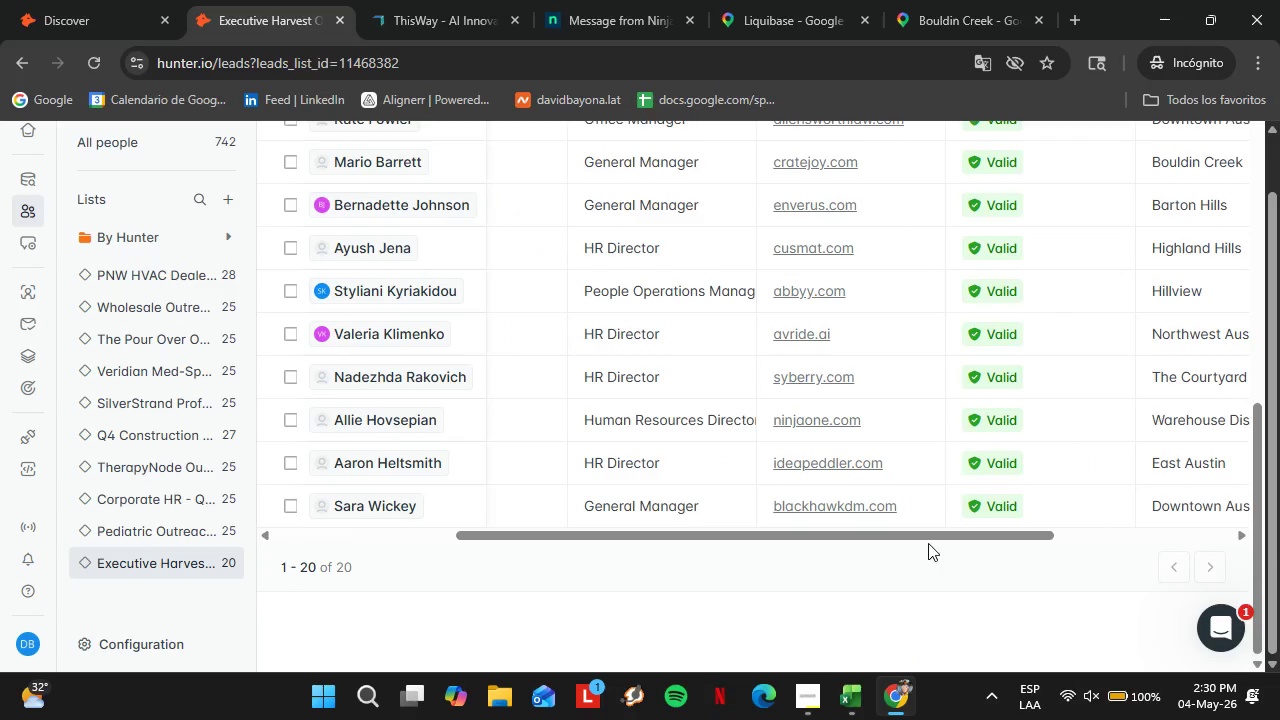 
left_click_drag(start_coordinate=[928, 543], to_coordinate=[983, 539])
 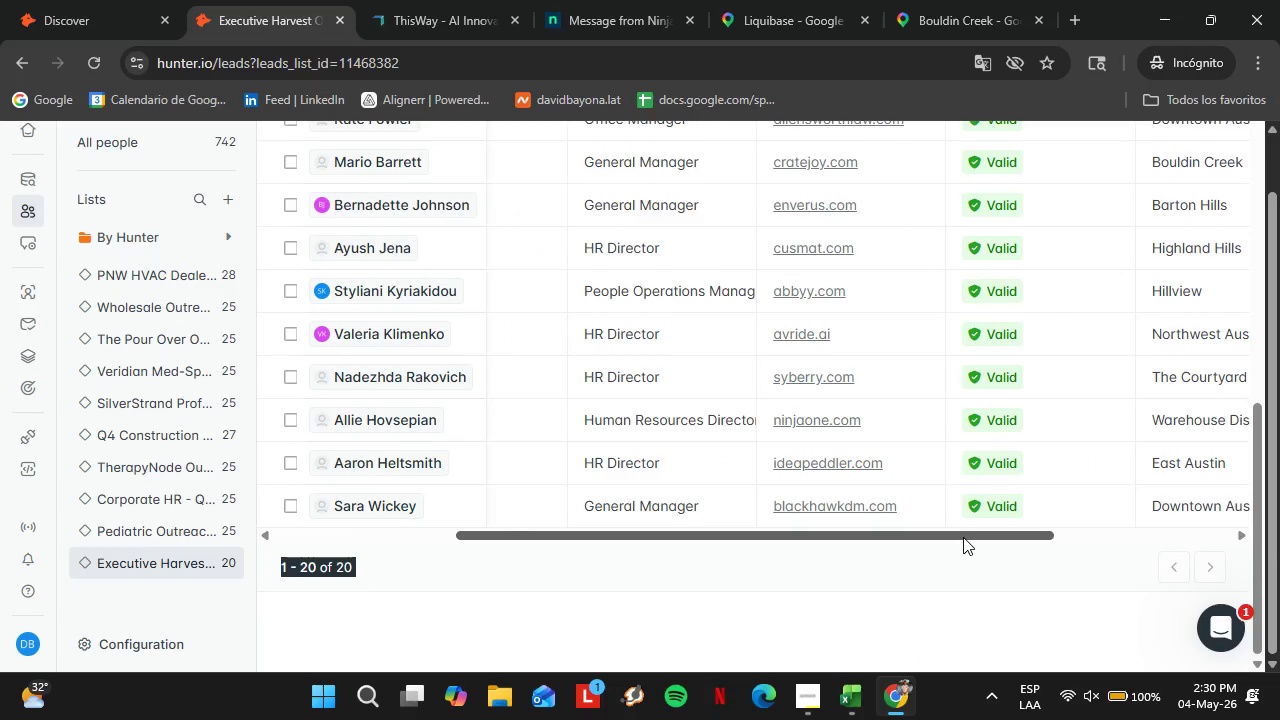 
left_click_drag(start_coordinate=[963, 537], to_coordinate=[1021, 547])
 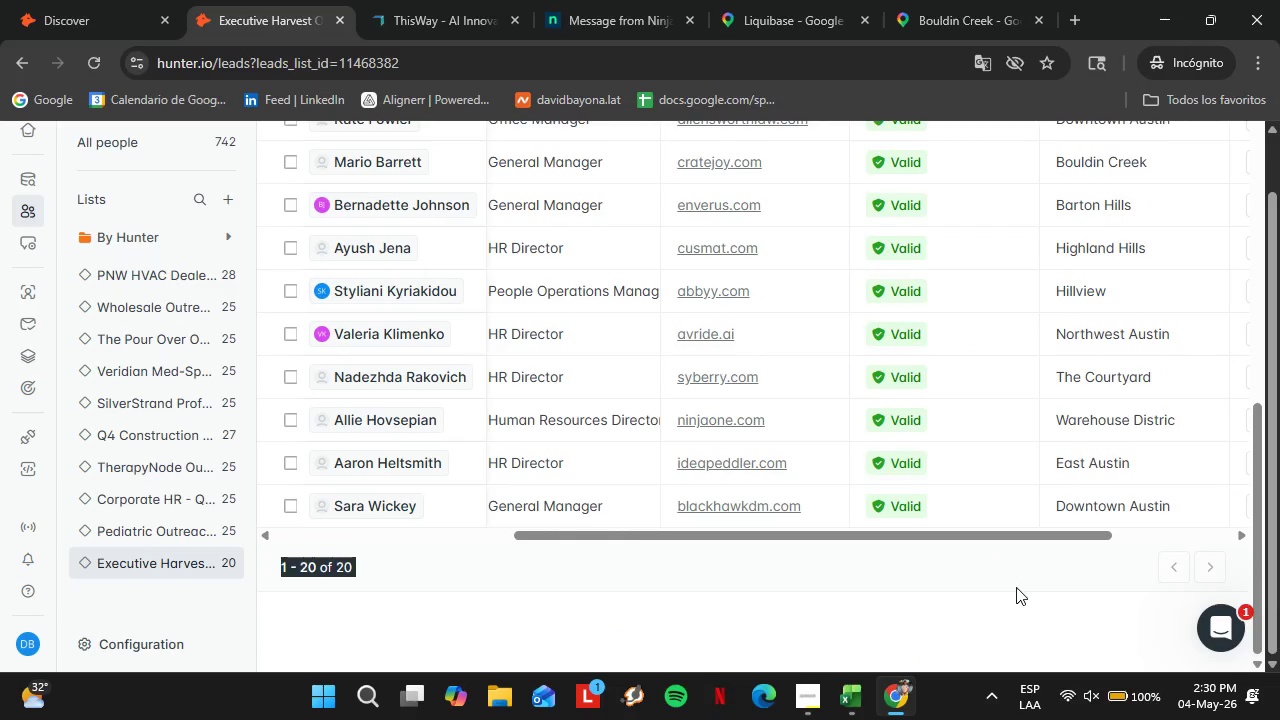 
left_click([1016, 587])
 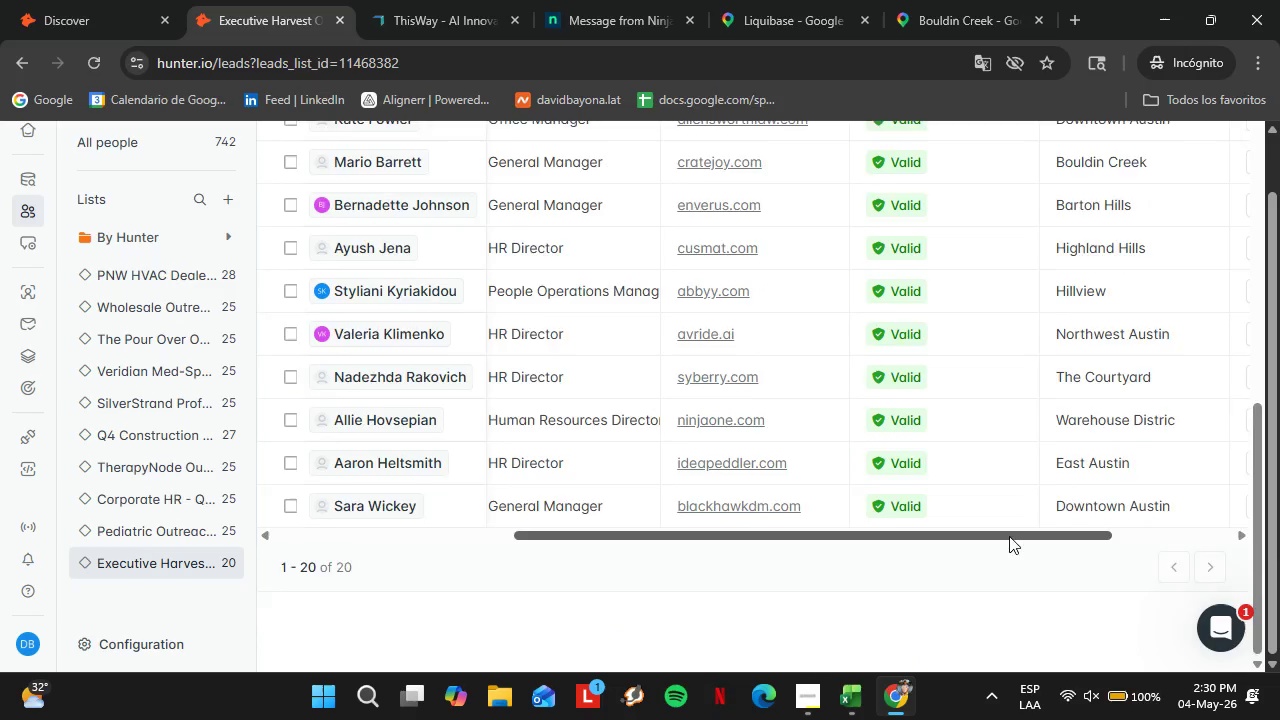 
scroll: coordinate [1009, 536], scroll_direction: up, amount: 3.0
 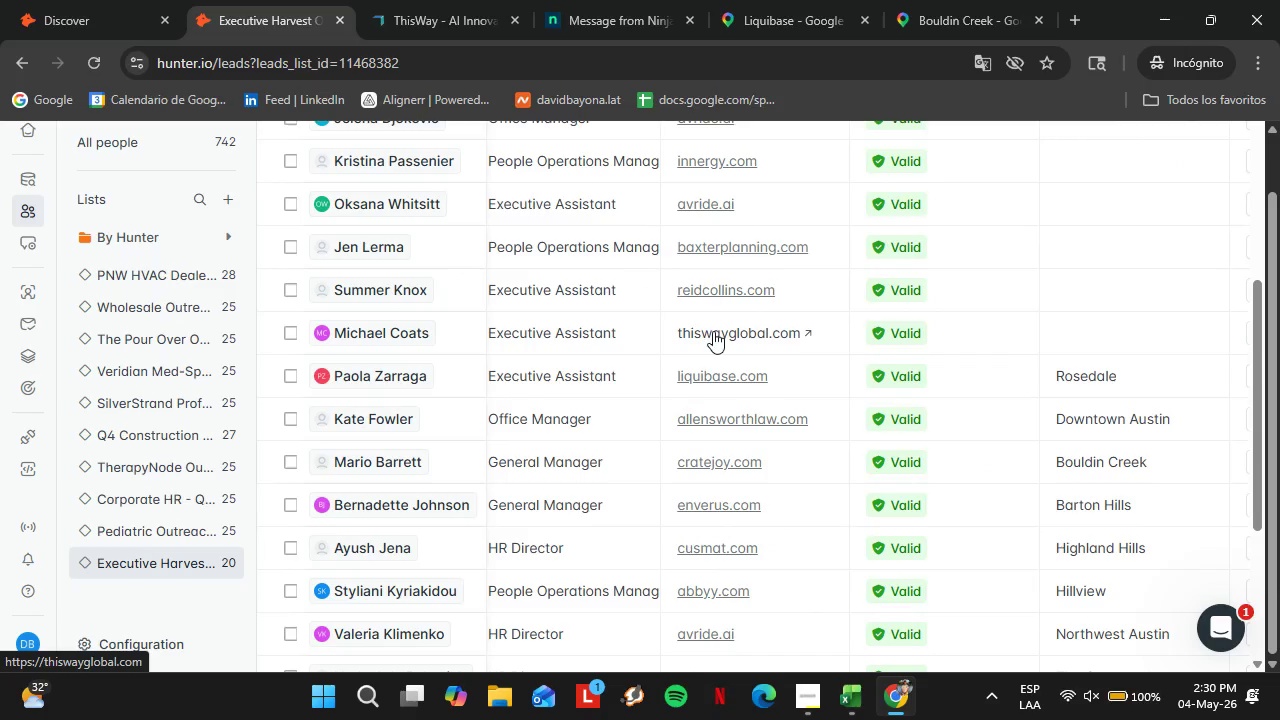 
left_click([713, 331])
 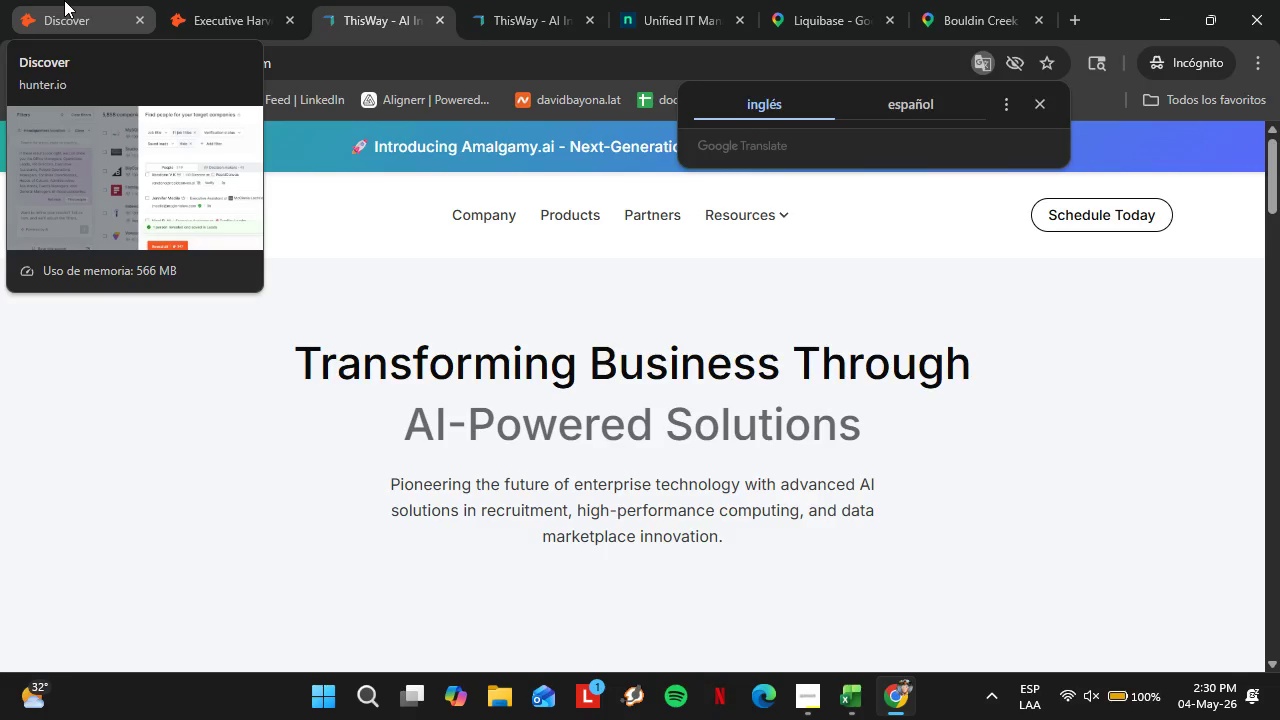 
wait(21.0)
 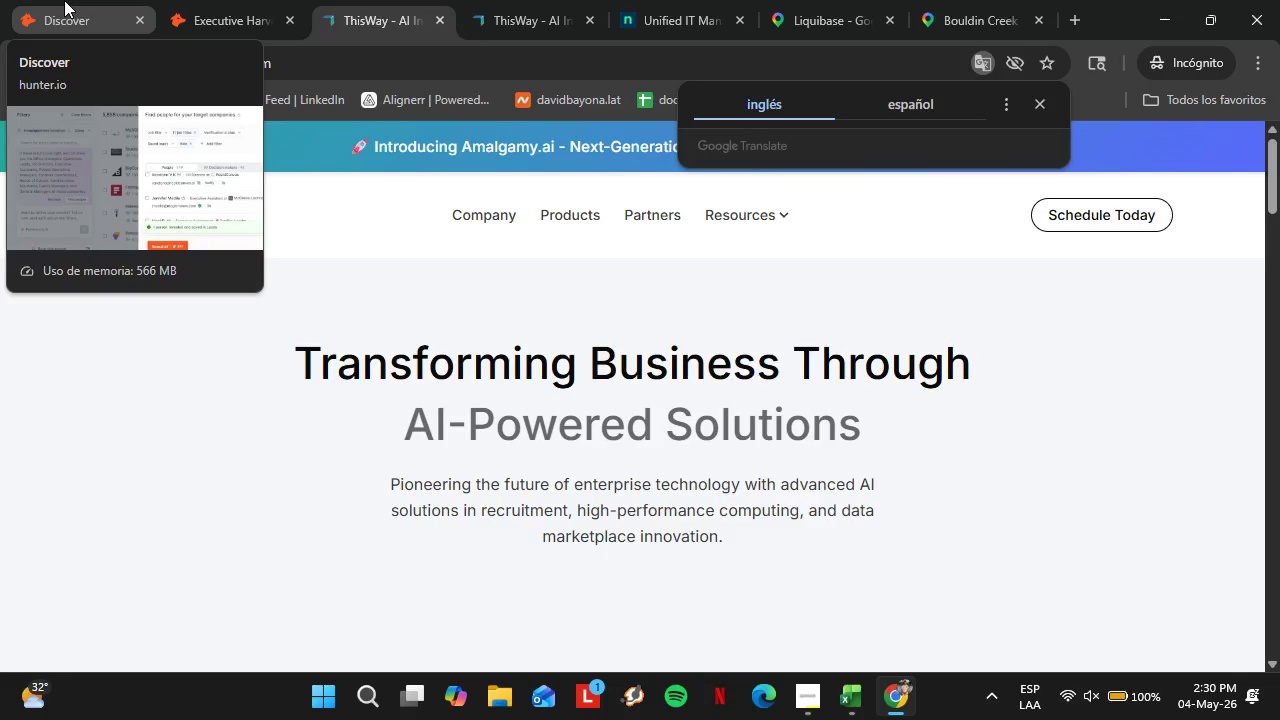 
left_click([1048, 106])
 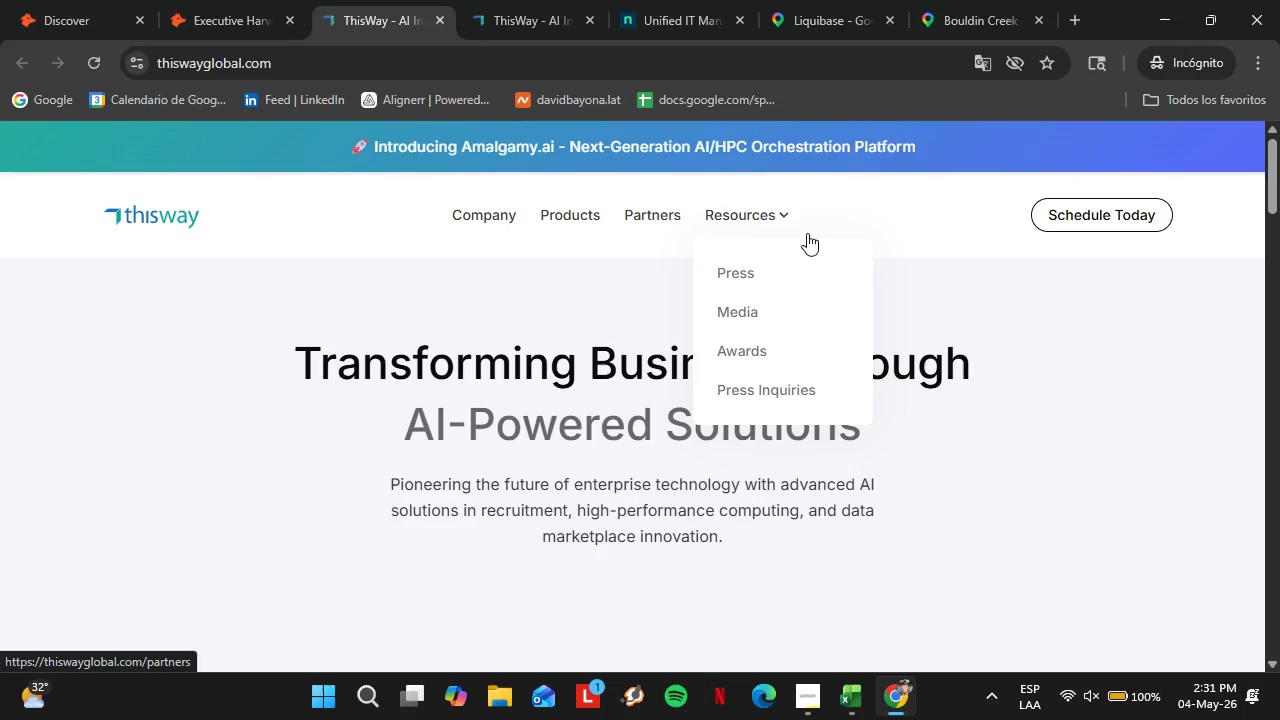 
scroll: coordinate [1002, 590], scroll_direction: down, amount: 27.0
 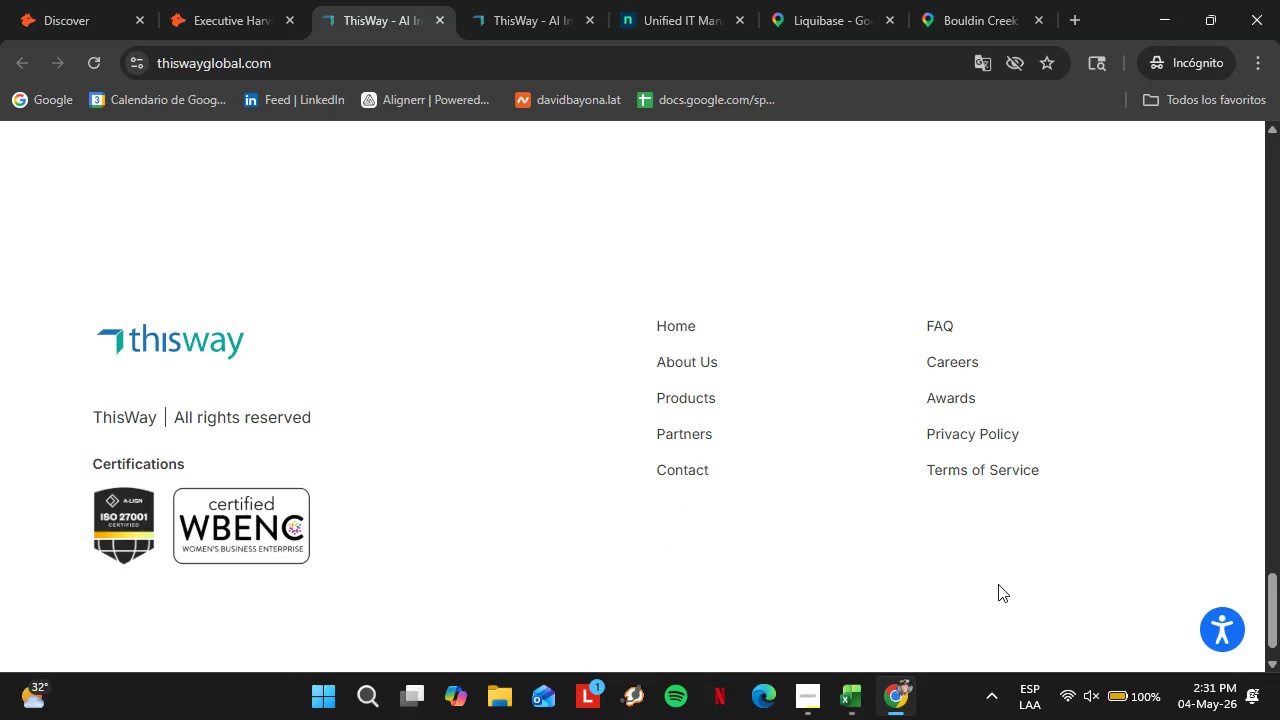 
wait(6.88)
 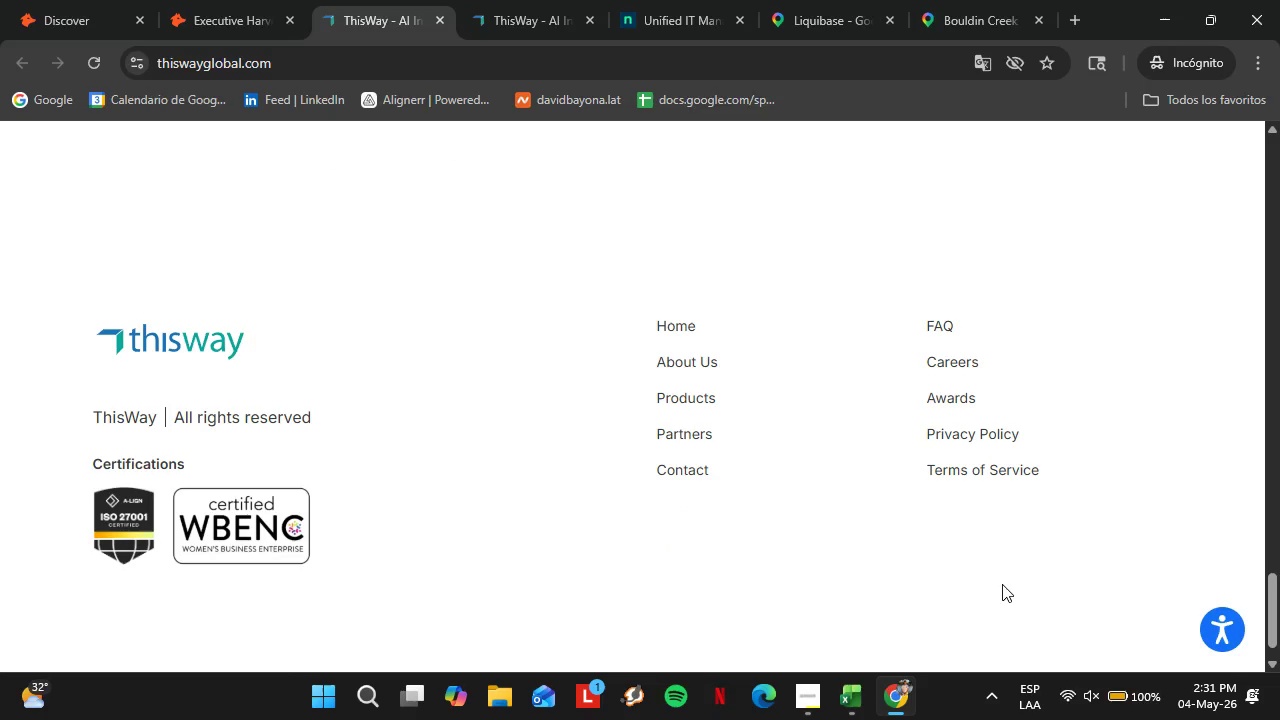 
scroll: coordinate [882, 487], scroll_direction: down, amount: 5.0
 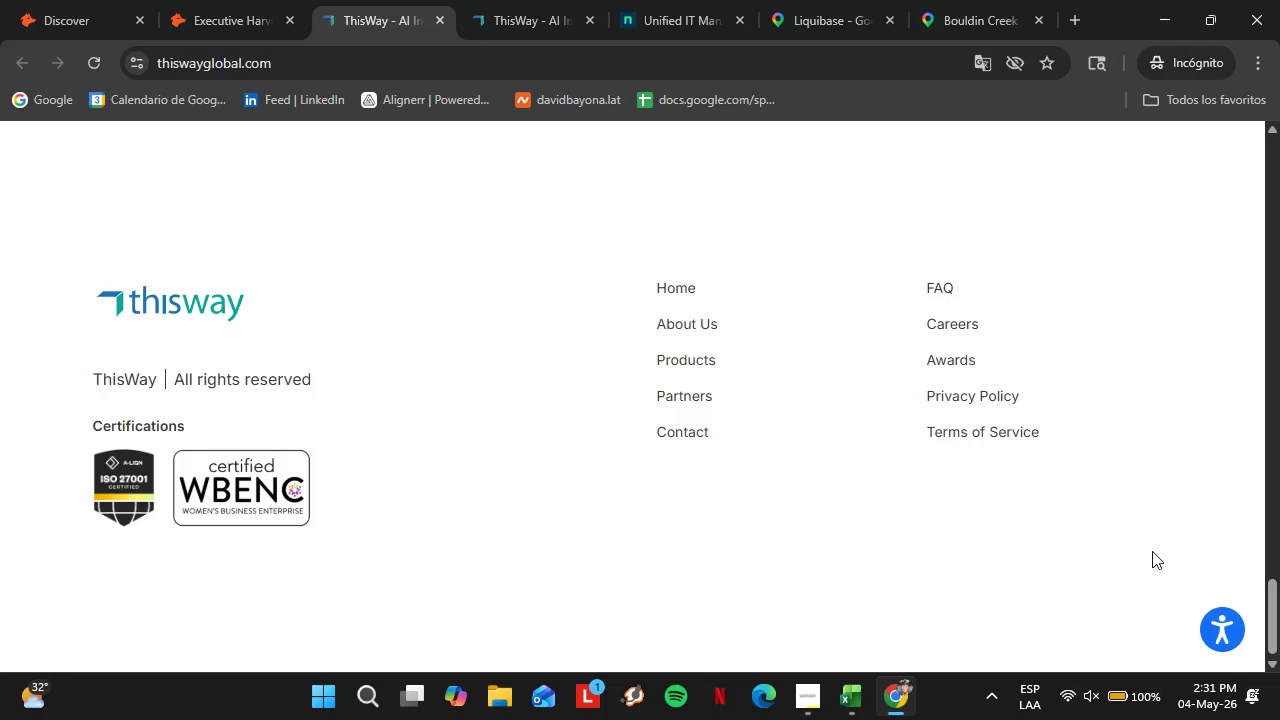 
left_click_drag(start_coordinate=[1279, 608], to_coordinate=[1279, 67])
 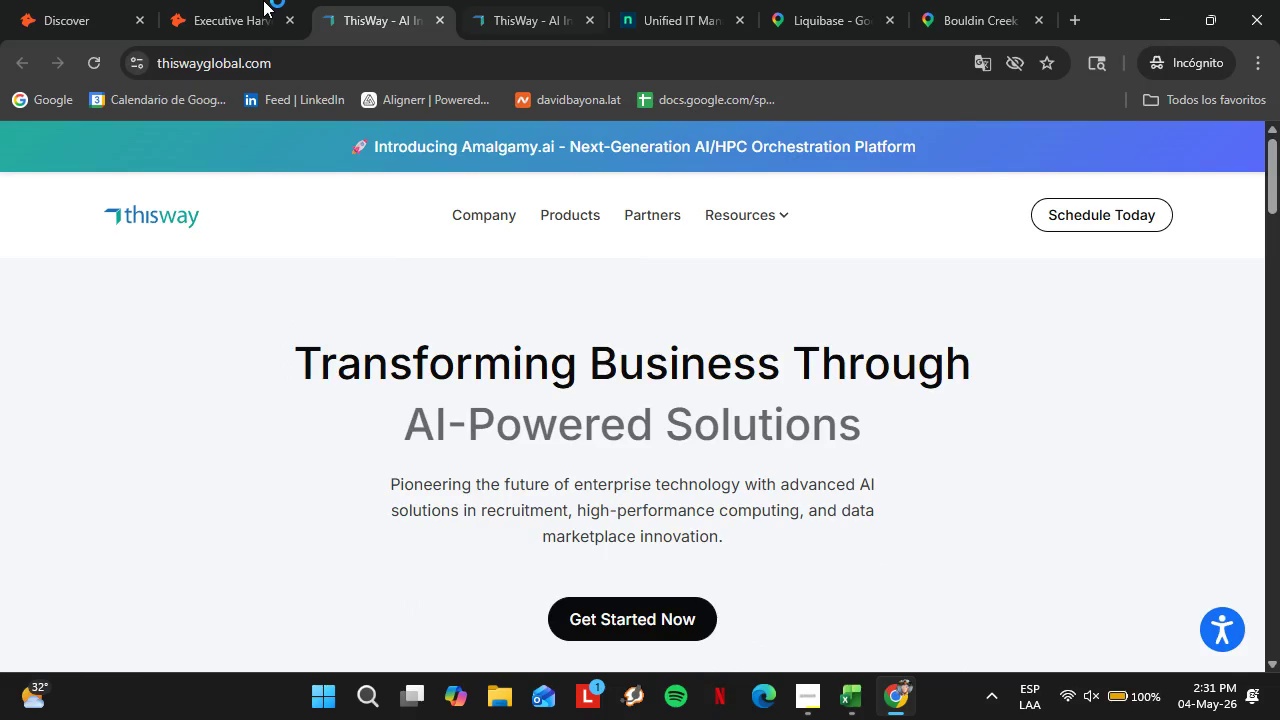 
left_click([231, 0])
 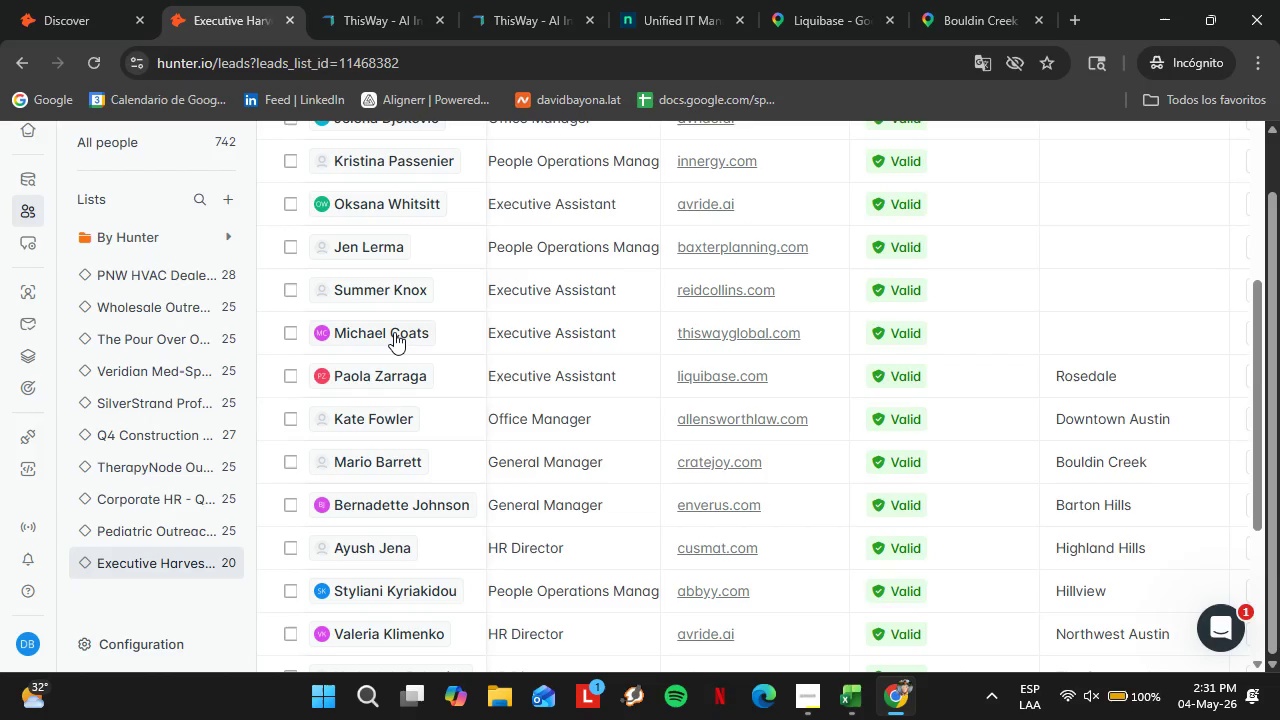 
left_click([394, 332])
 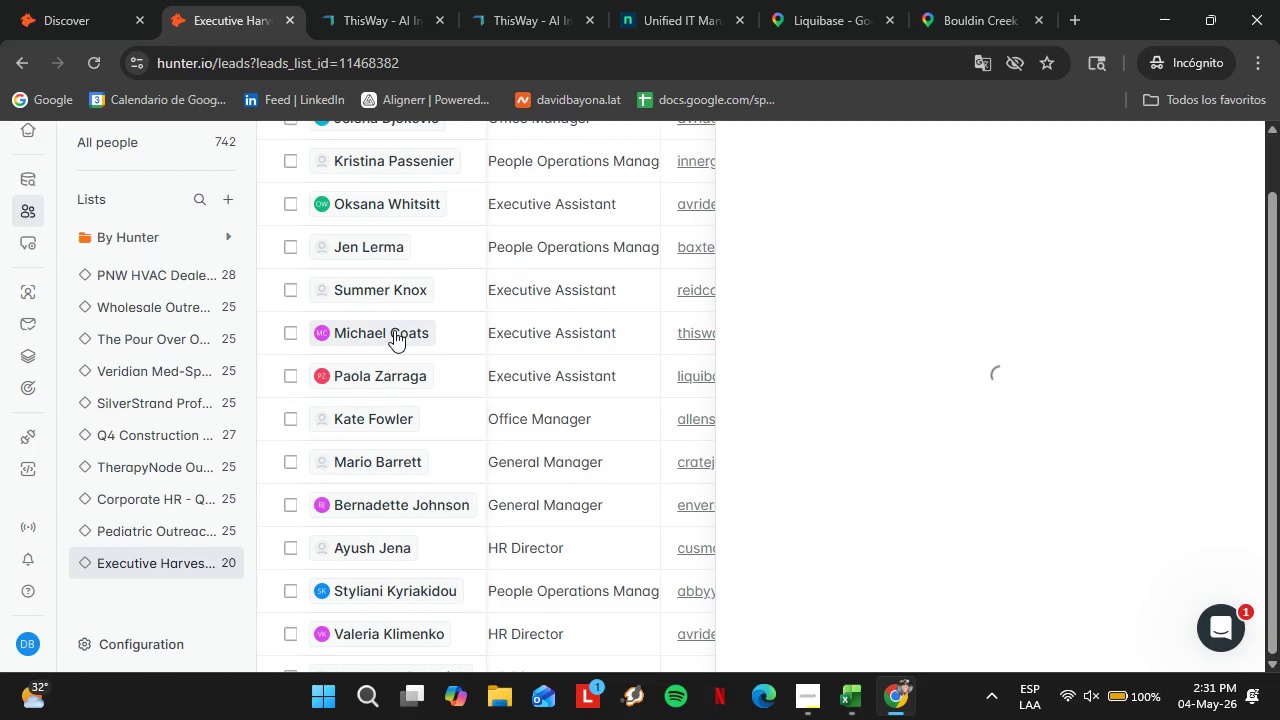 
mouse_move([864, 255])
 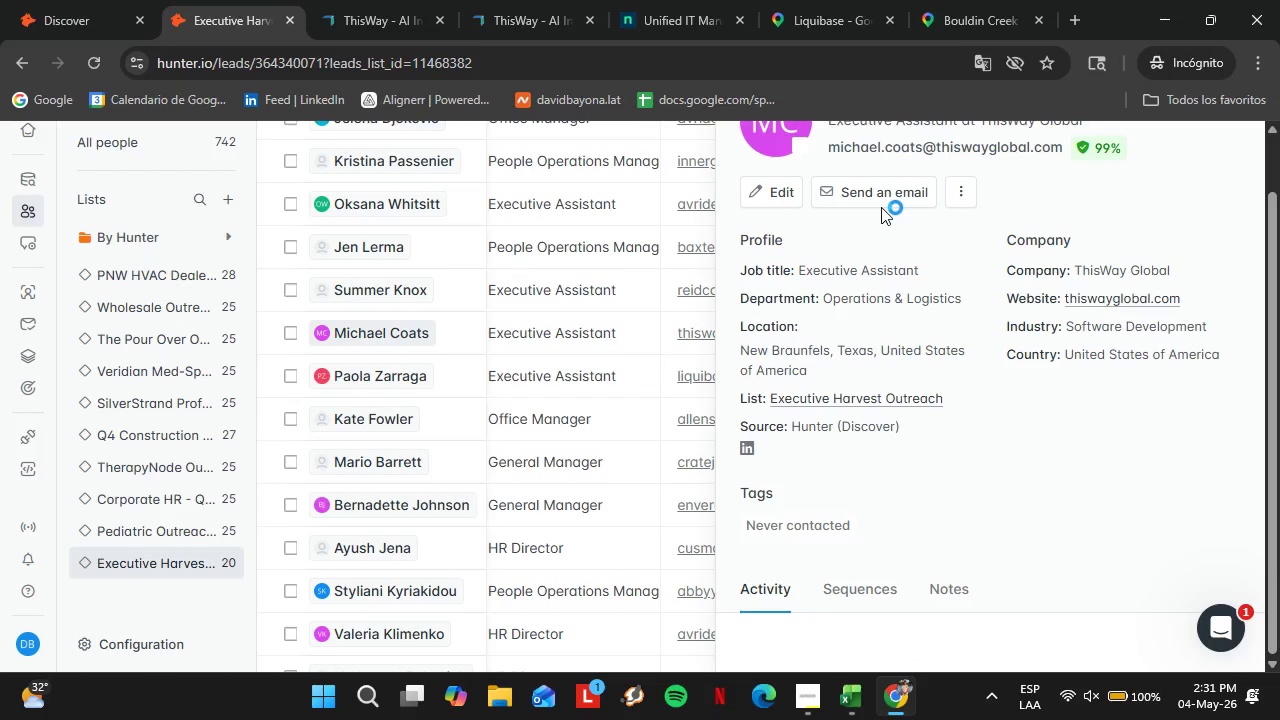 
scroll: coordinate [888, 214], scroll_direction: up, amount: 1.0
 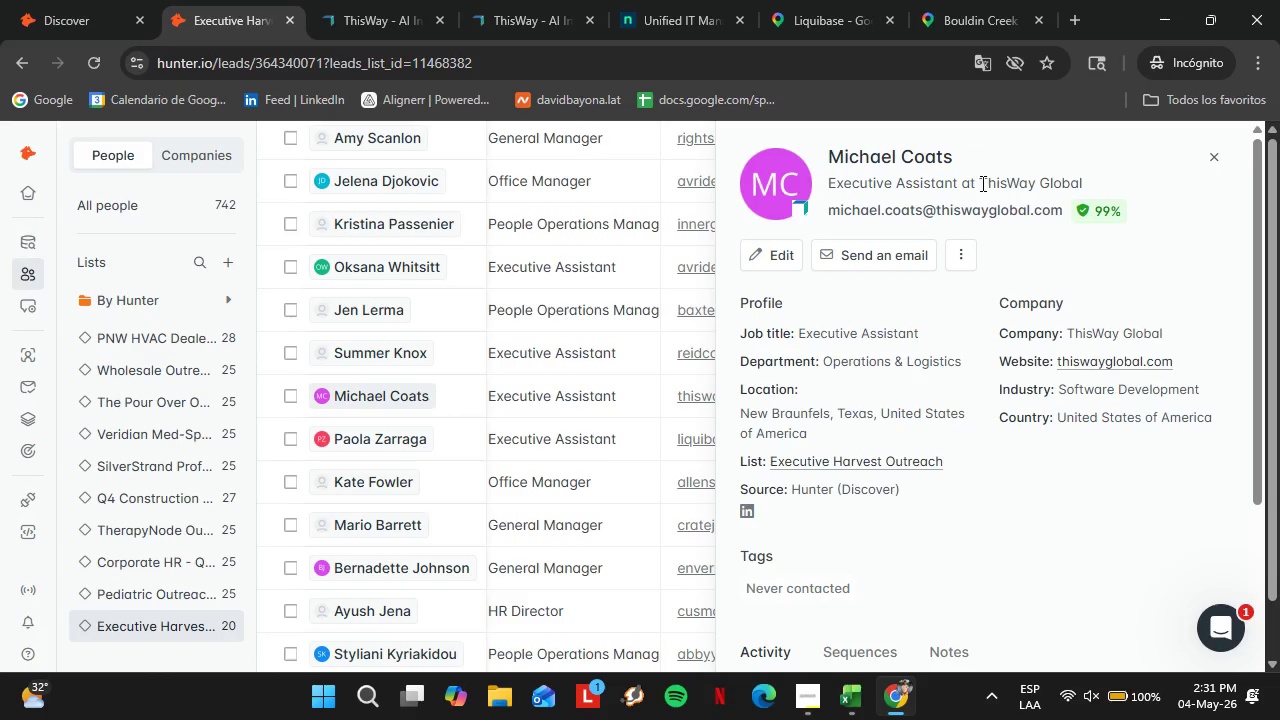 
left_click_drag(start_coordinate=[980, 183], to_coordinate=[1108, 182])
 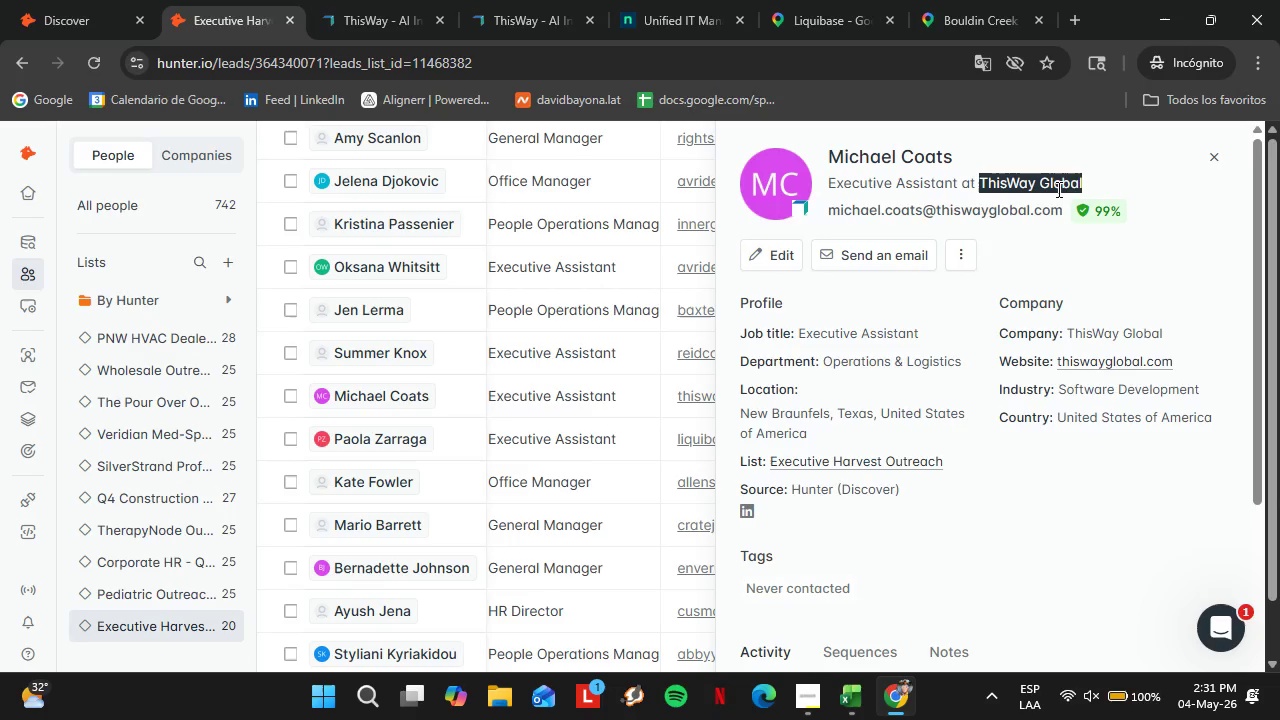 
right_click([1057, 189])
 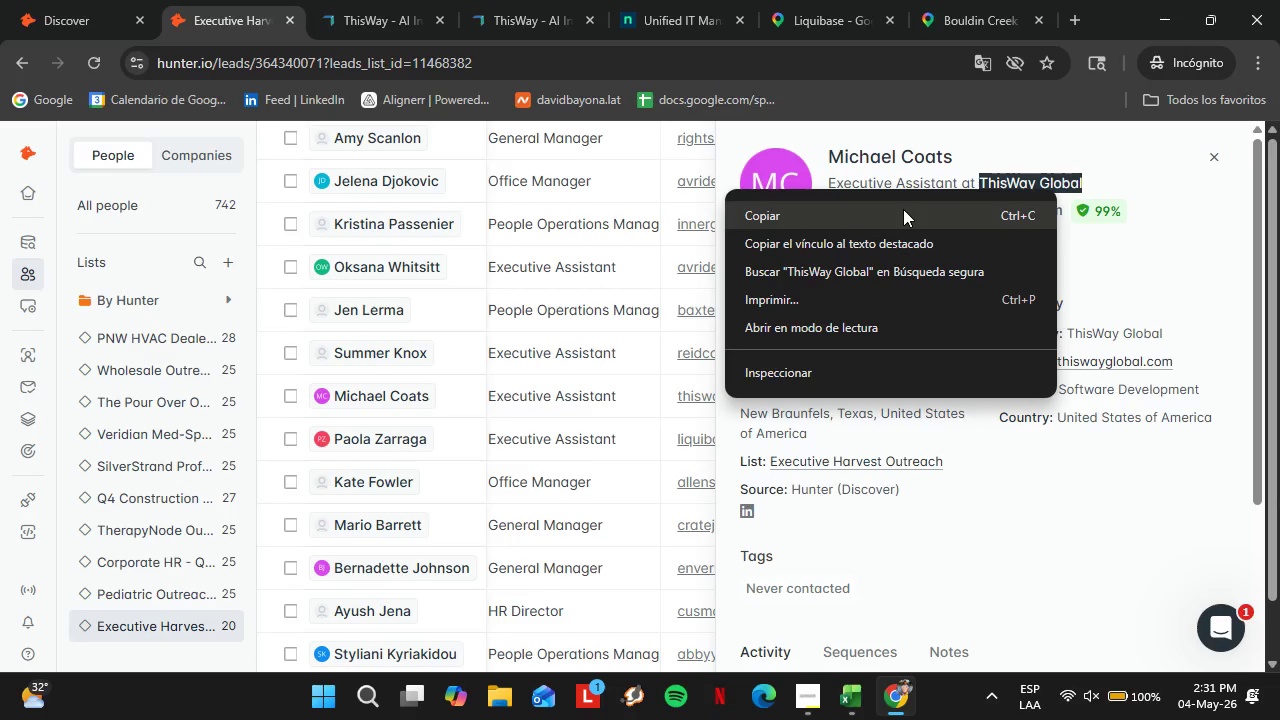 
left_click([903, 209])
 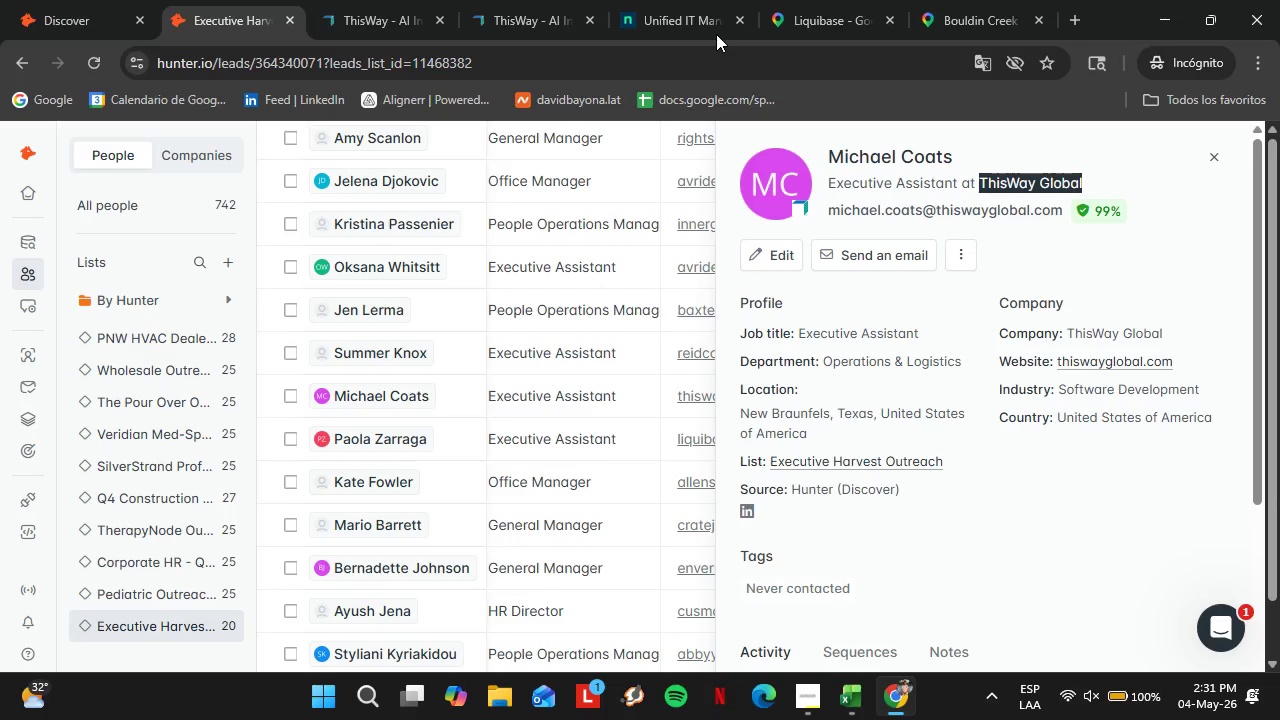 
left_click([780, 0])
 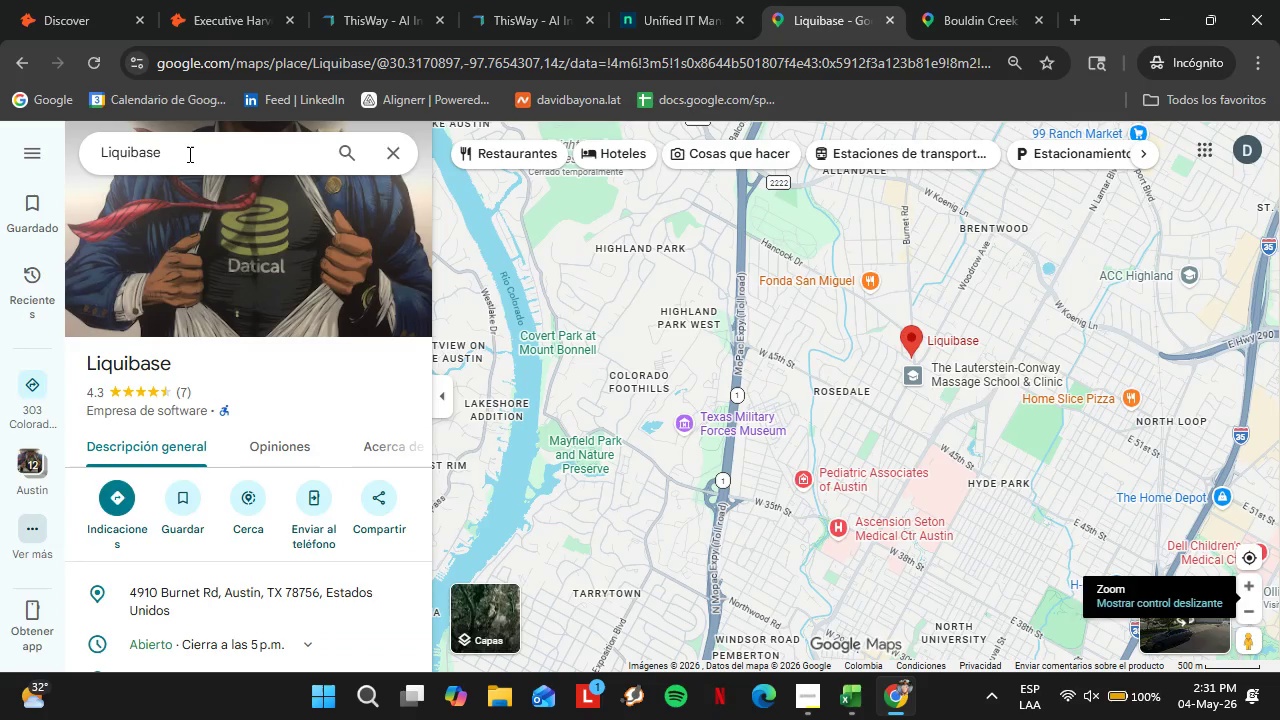 
double_click([188, 154])
 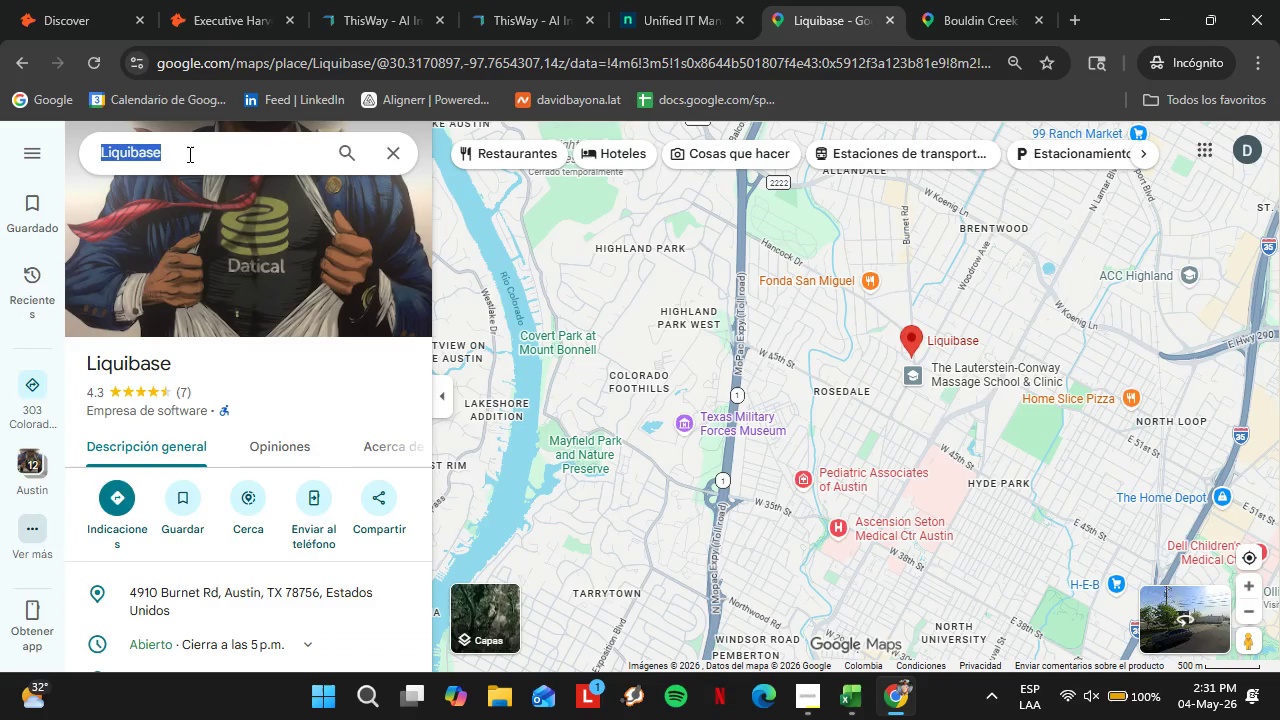 
triple_click([188, 154])
 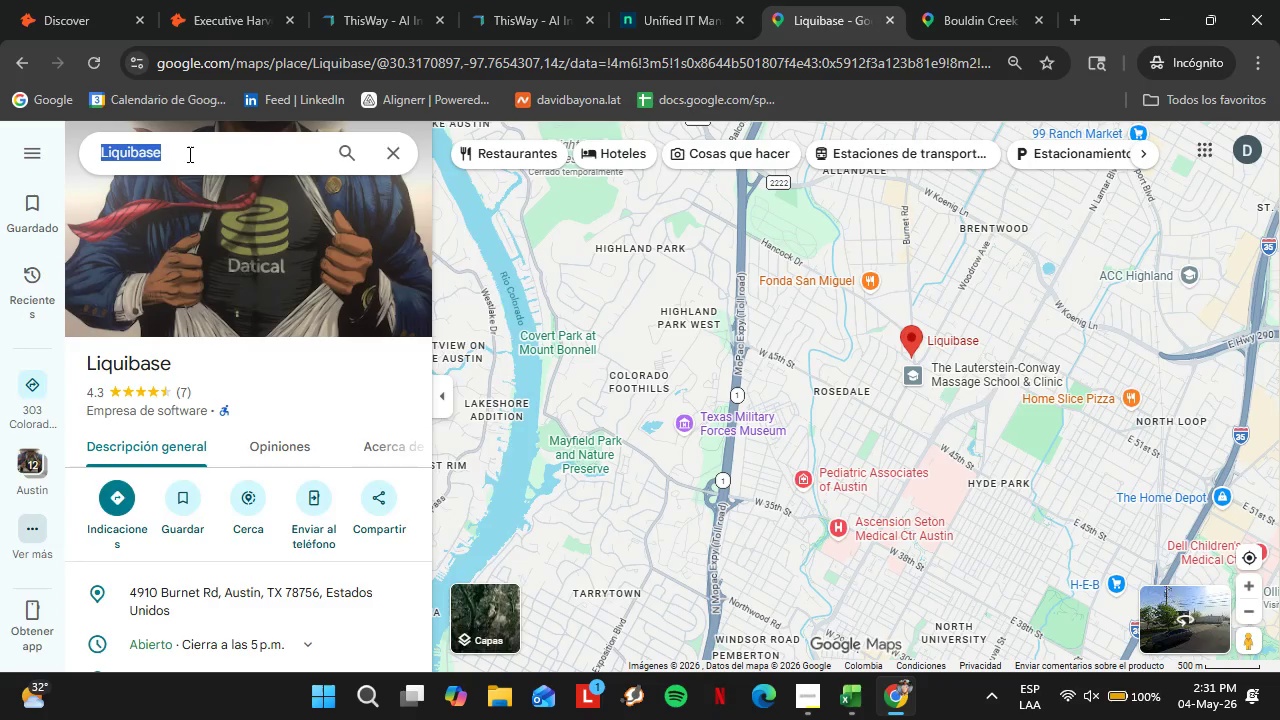 
right_click([188, 154])
 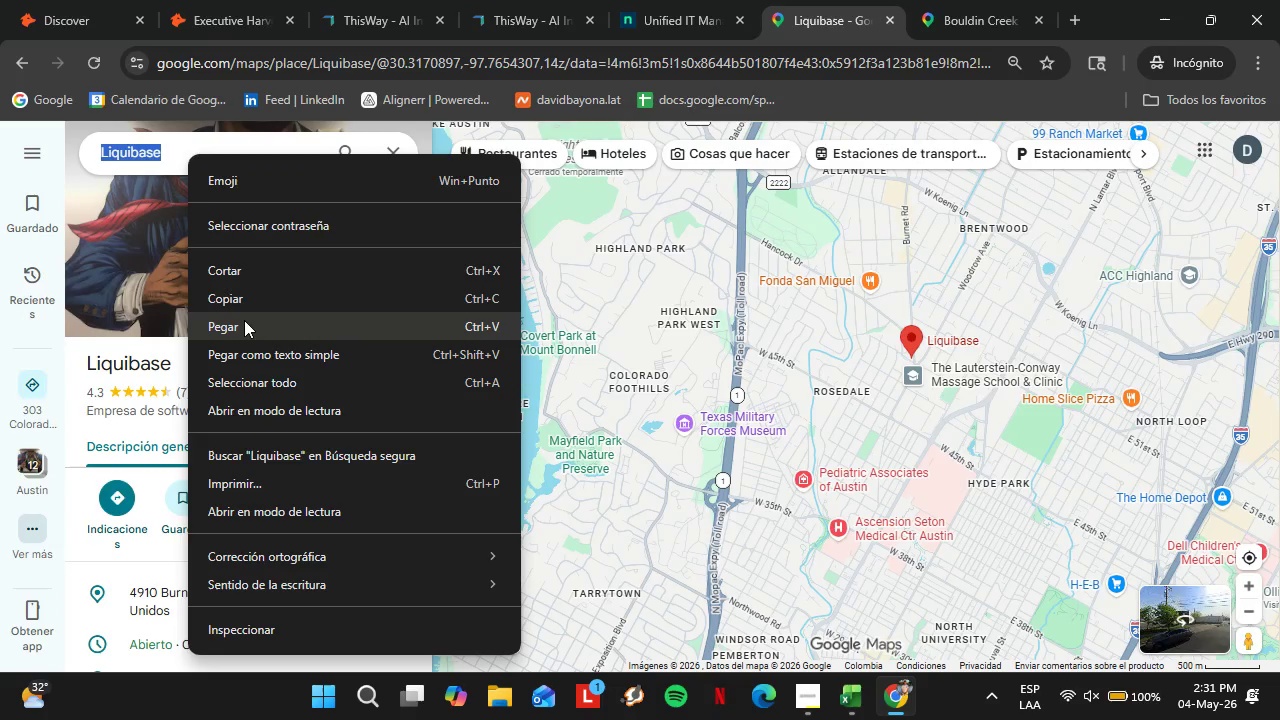 
left_click([242, 322])
 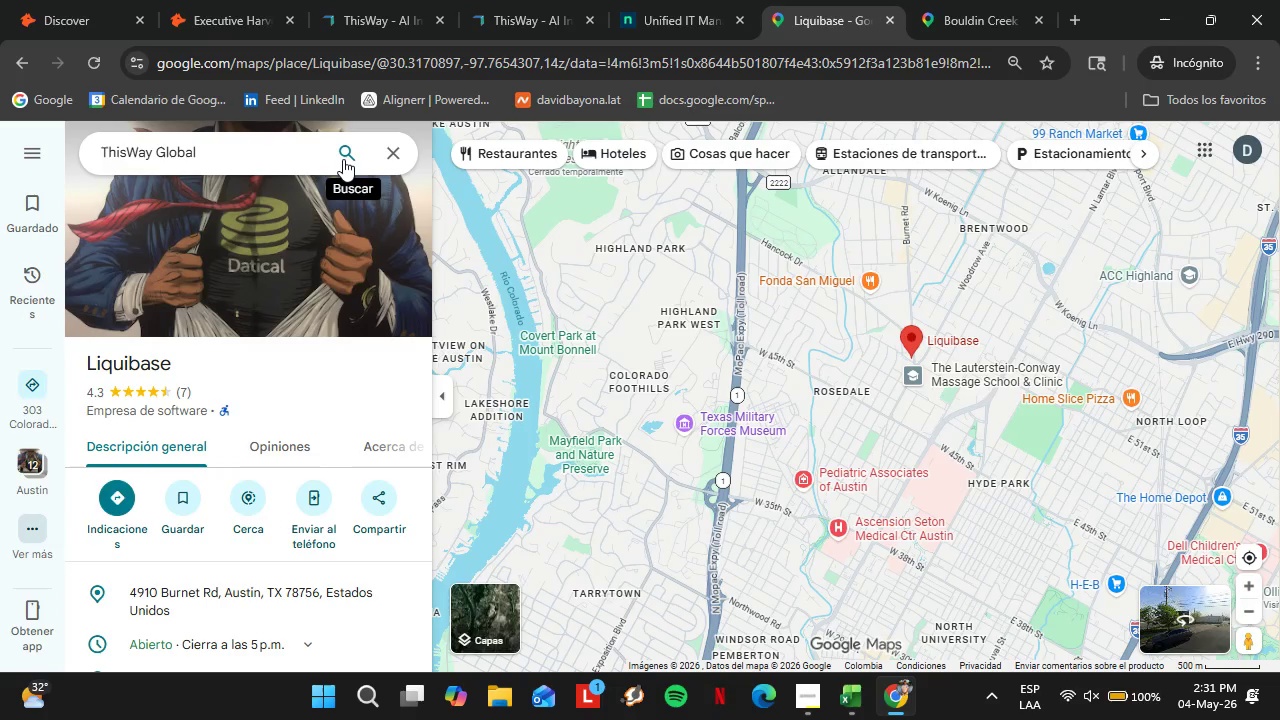 
left_click([350, 159])
 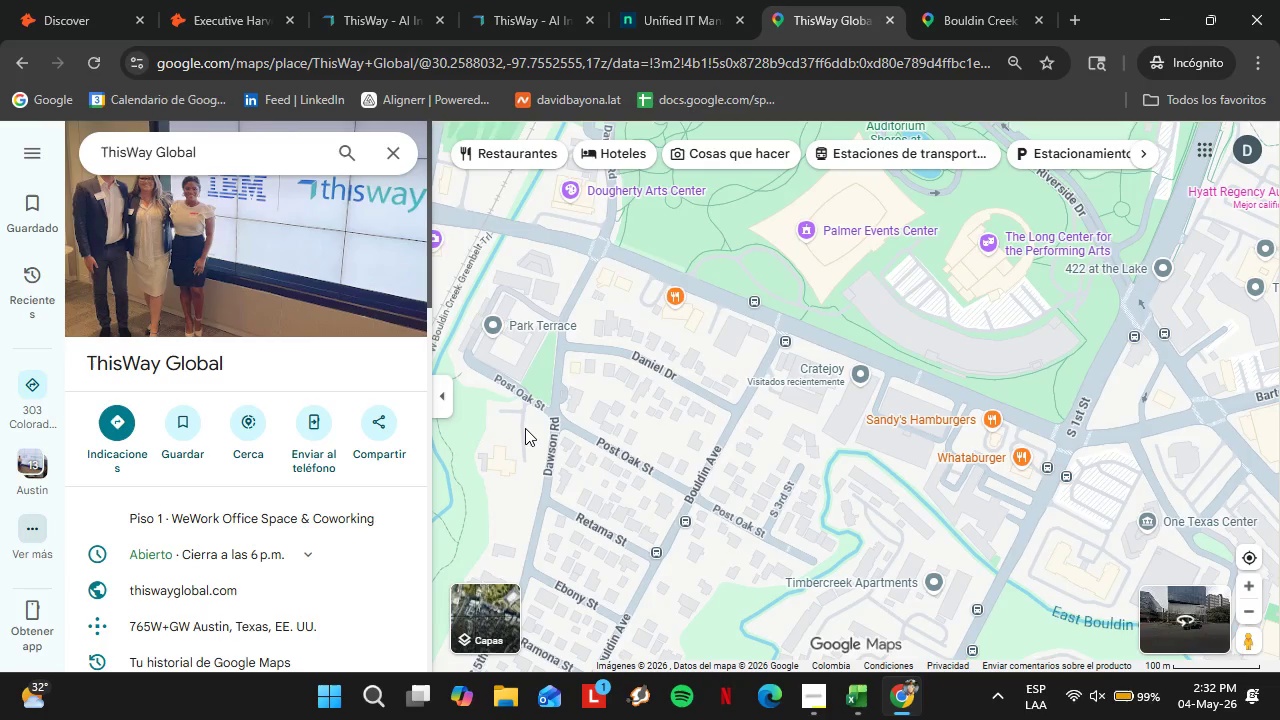 
wait(71.89)
 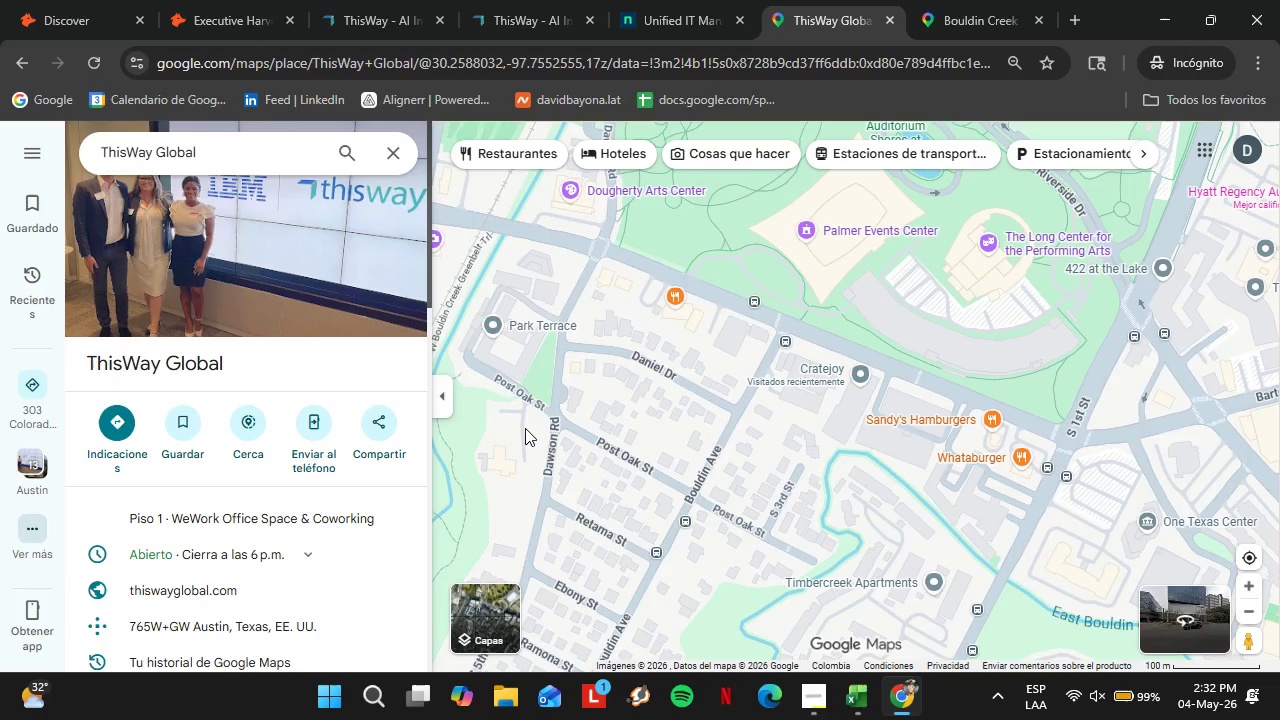 
left_click_drag(start_coordinate=[847, 448], to_coordinate=[700, 445])
 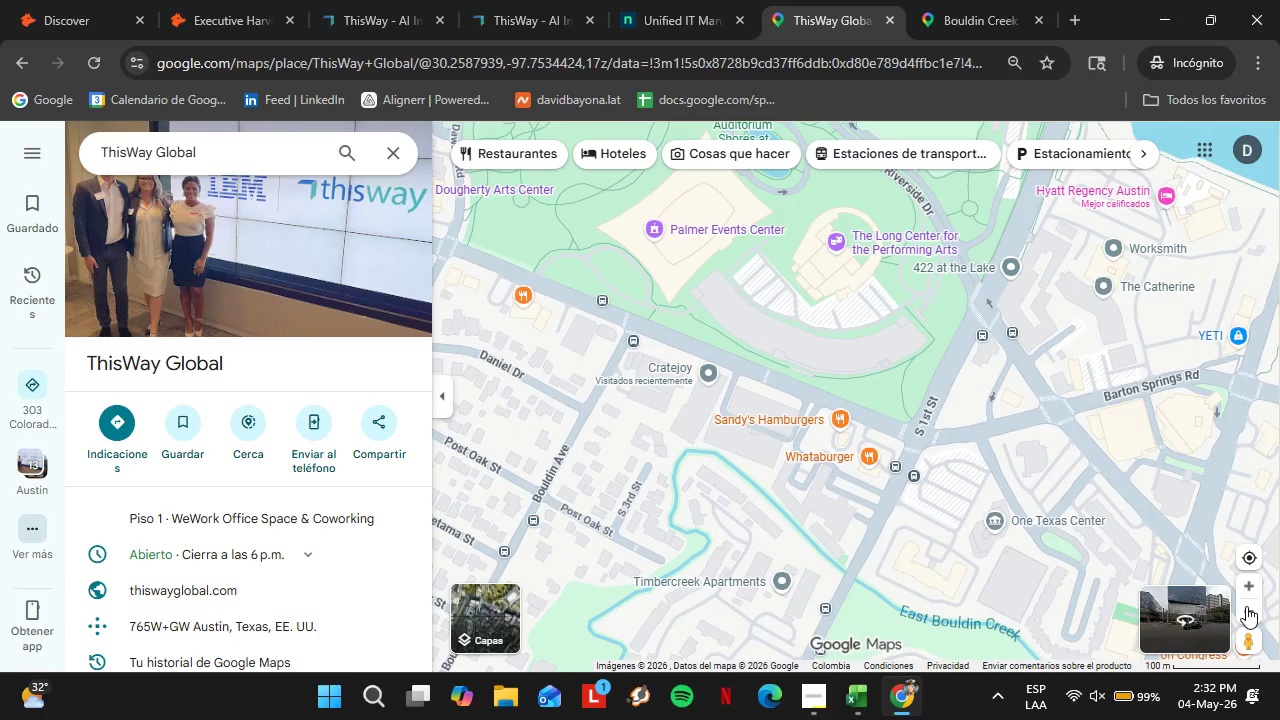 
double_click([1246, 606])
 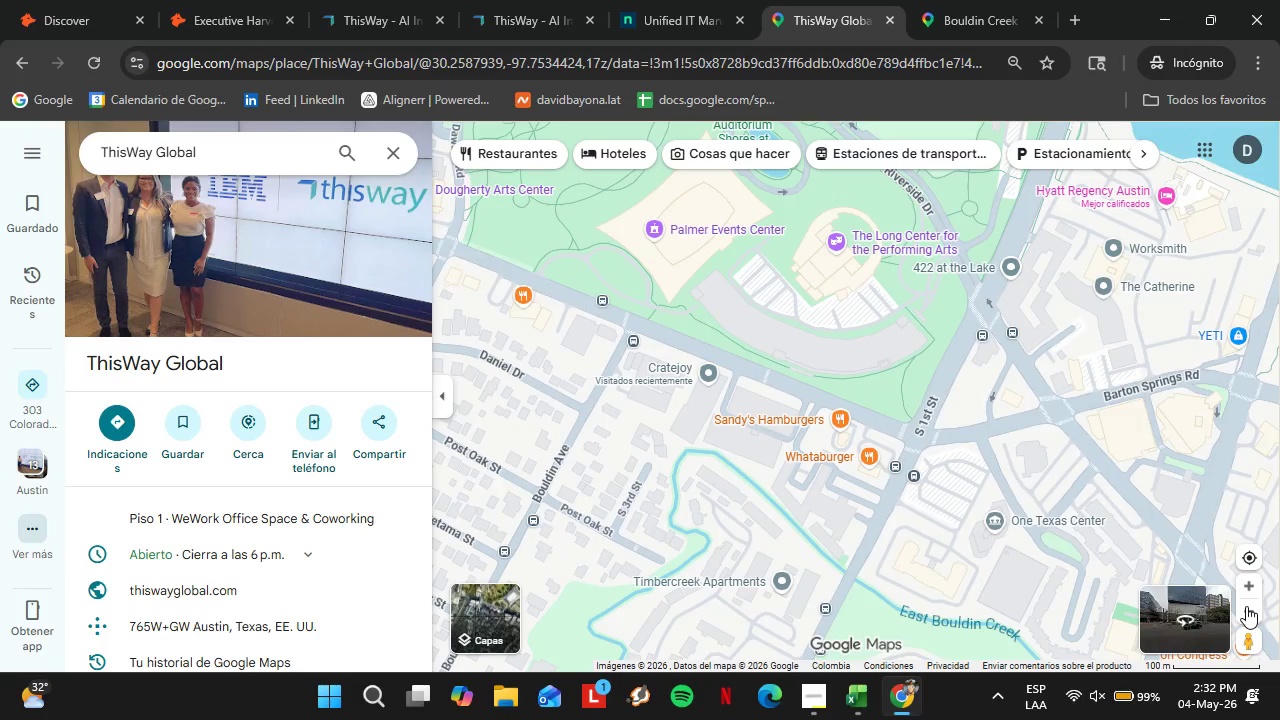 
triple_click([1246, 606])
 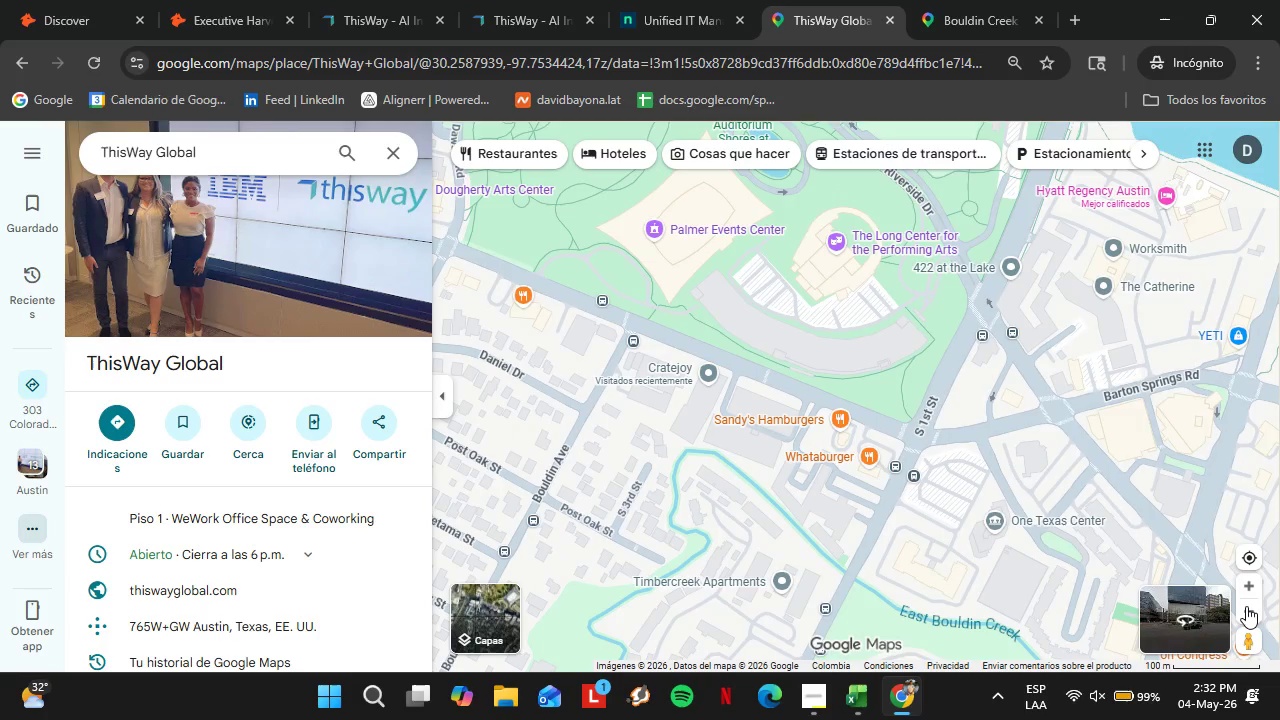 
left_click_drag(start_coordinate=[758, 346], to_coordinate=[907, 457])
 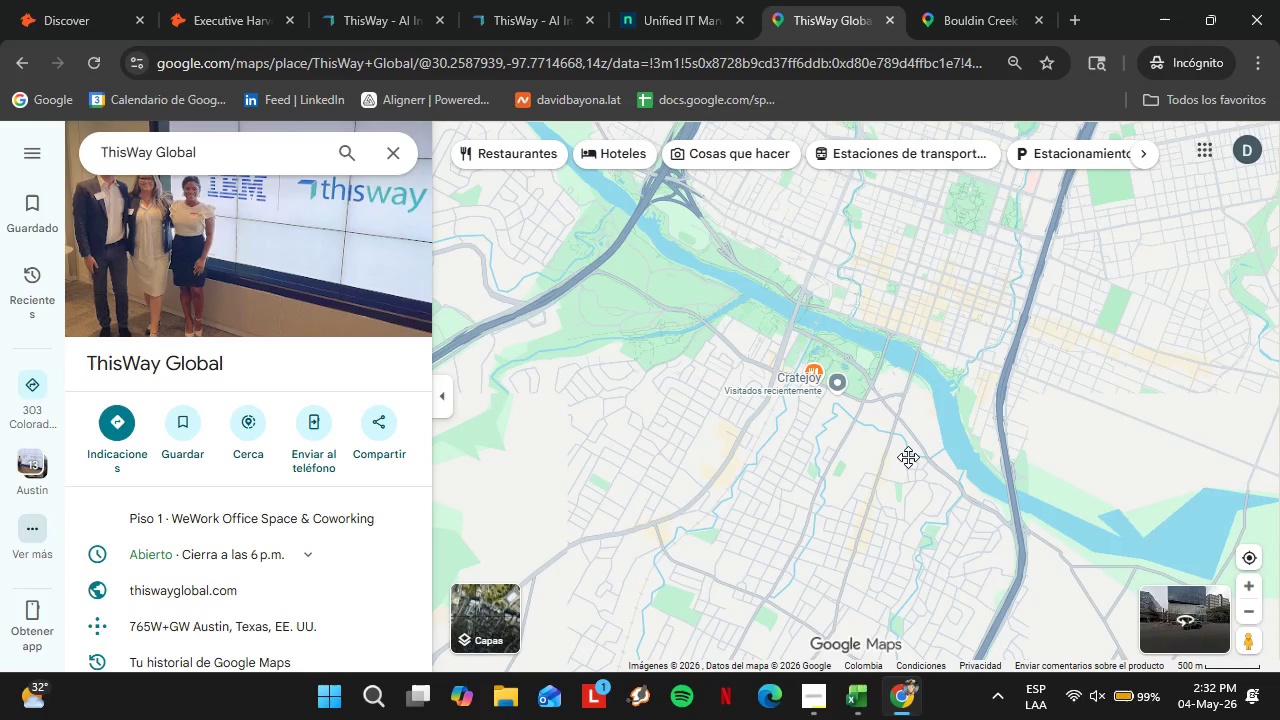 
left_click_drag(start_coordinate=[866, 501], to_coordinate=[725, 379])
 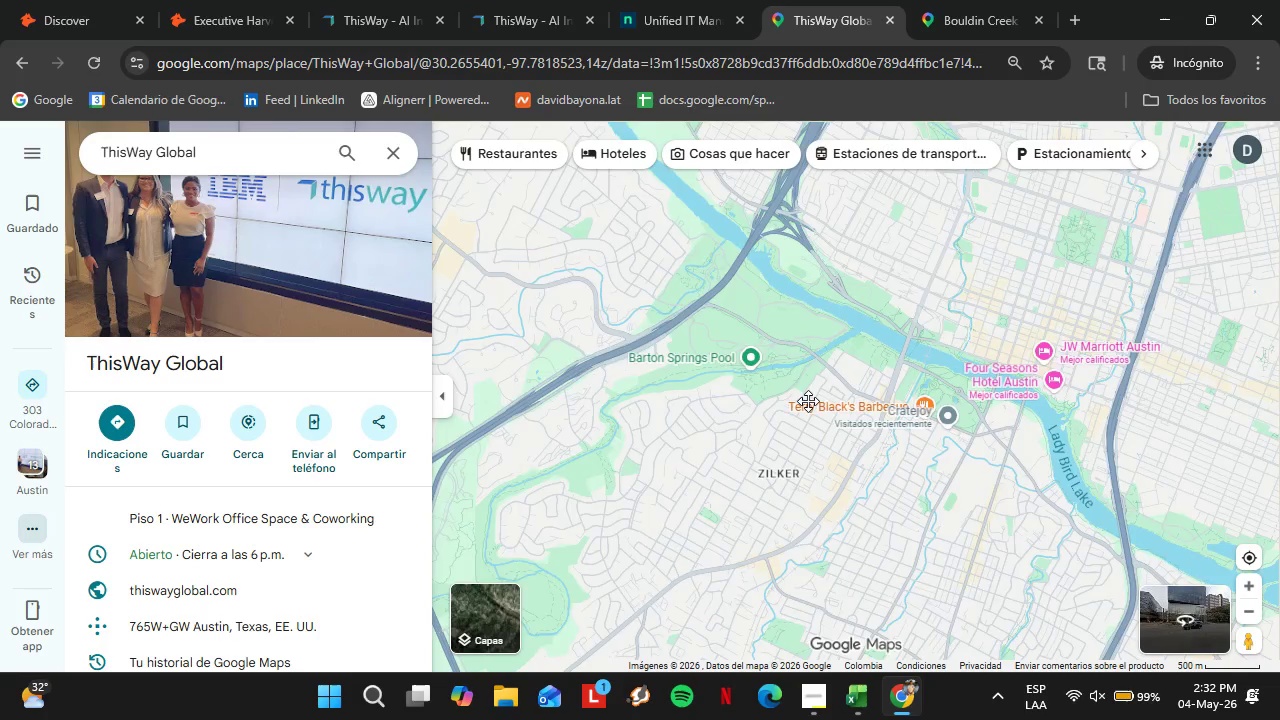 
scroll: coordinate [274, 467], scroll_direction: down, amount: 4.0
 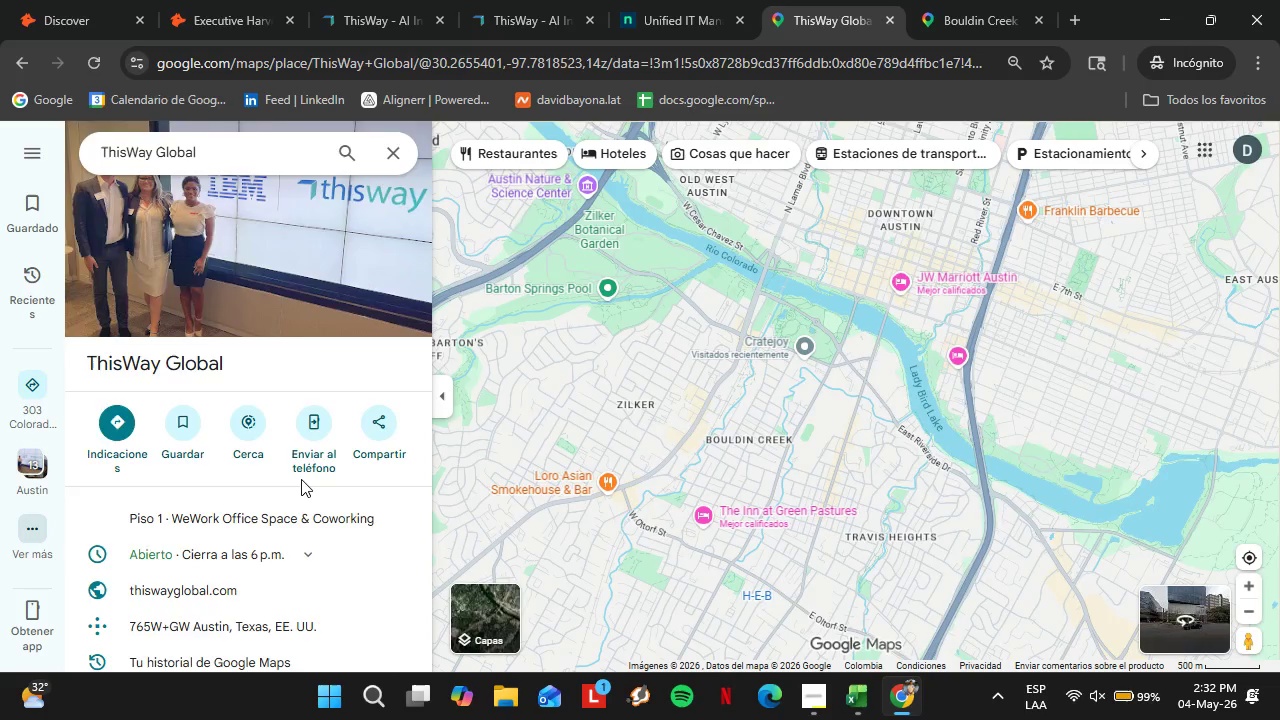 
scroll: coordinate [268, 472], scroll_direction: up, amount: 3.0
 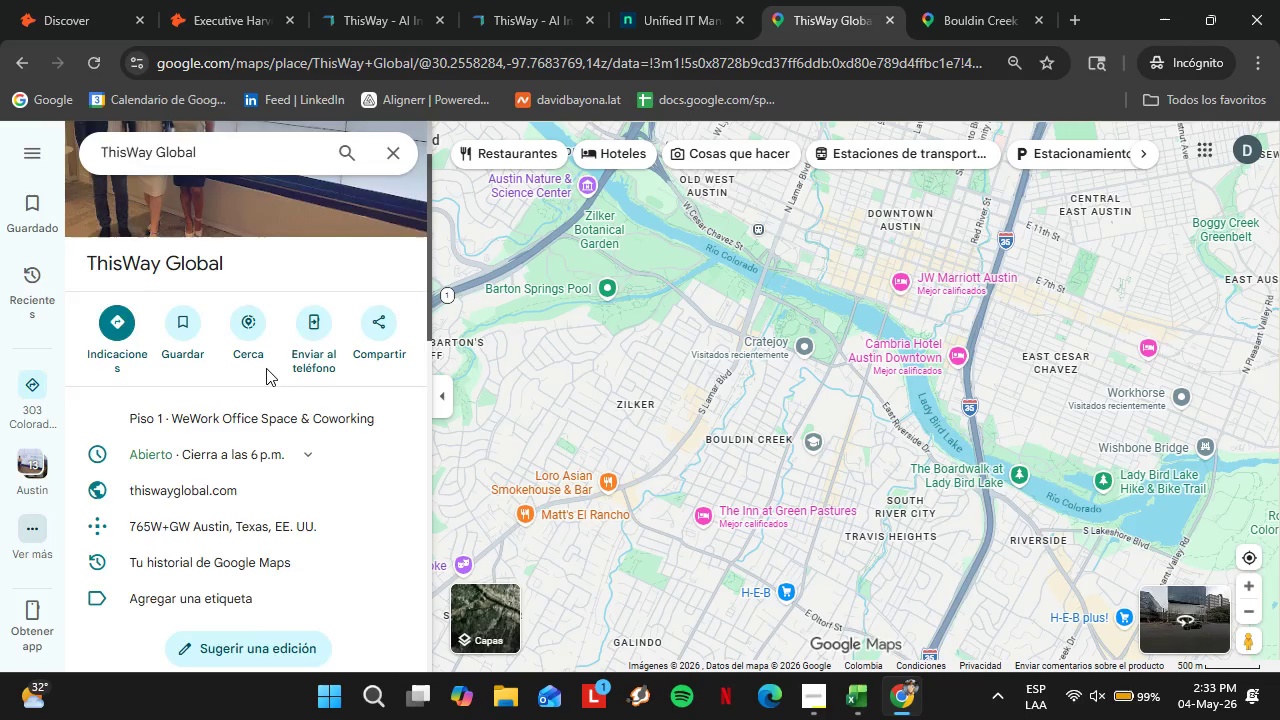 
scroll: coordinate [288, 432], scroll_direction: down, amount: 7.0
 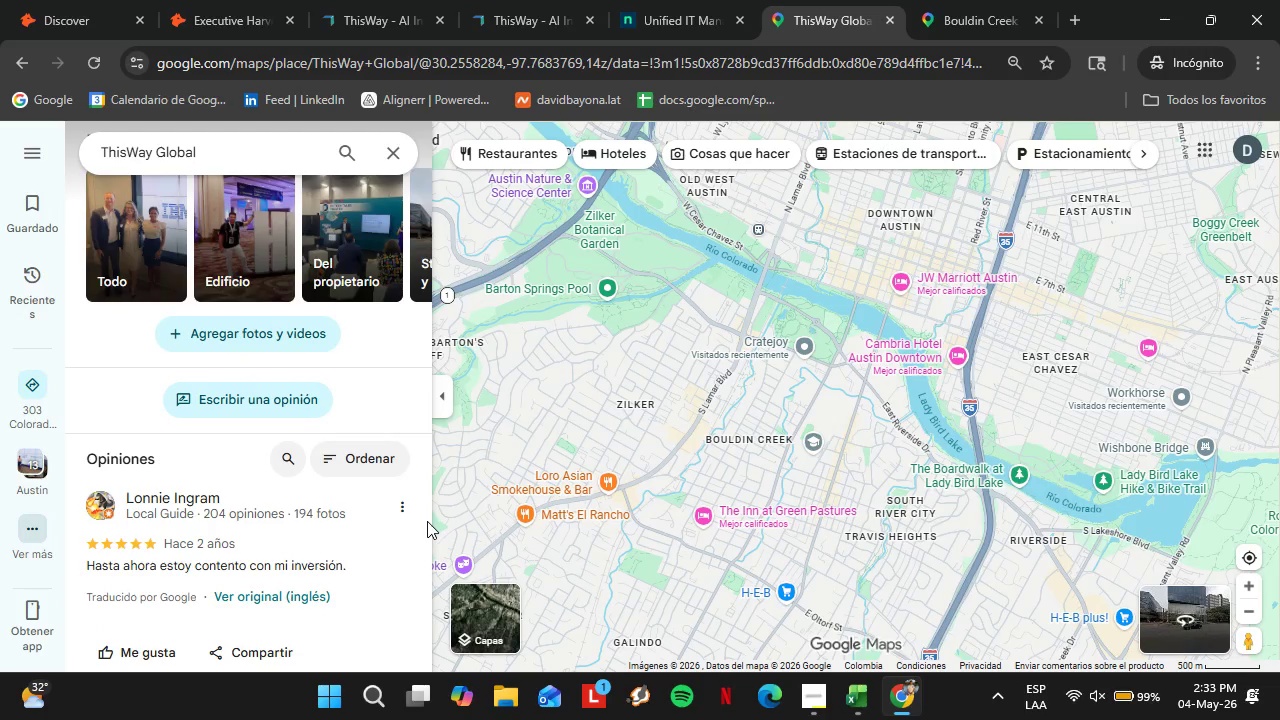 
left_click_drag(start_coordinate=[431, 522], to_coordinate=[438, 240])
 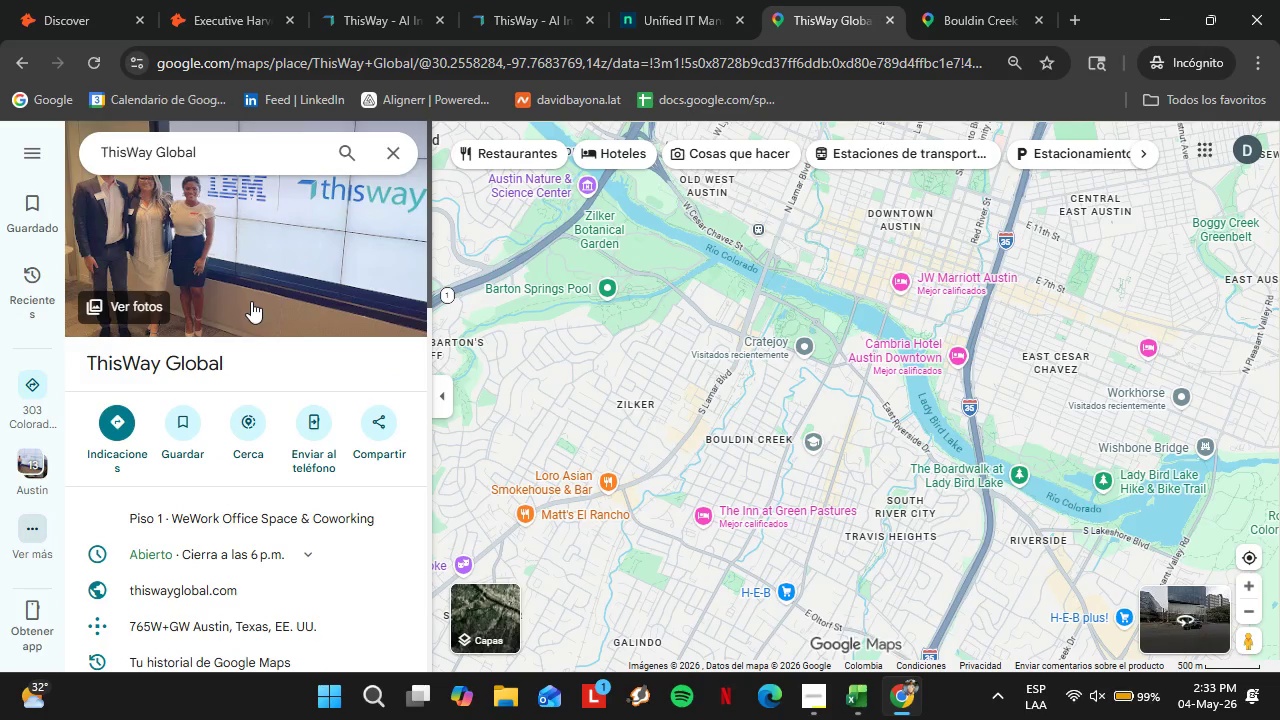 
scroll: coordinate [238, 354], scroll_direction: up, amount: 2.0
 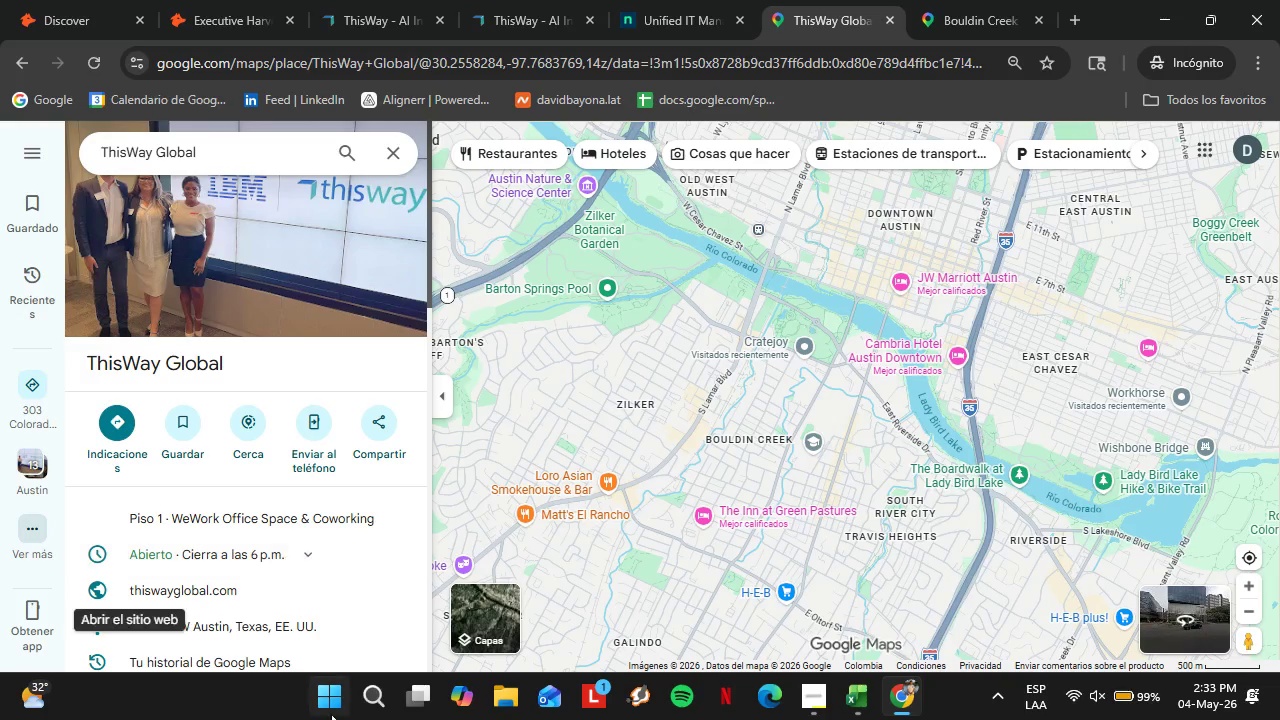 
scroll: coordinate [268, 542], scroll_direction: down, amount: 1.0
 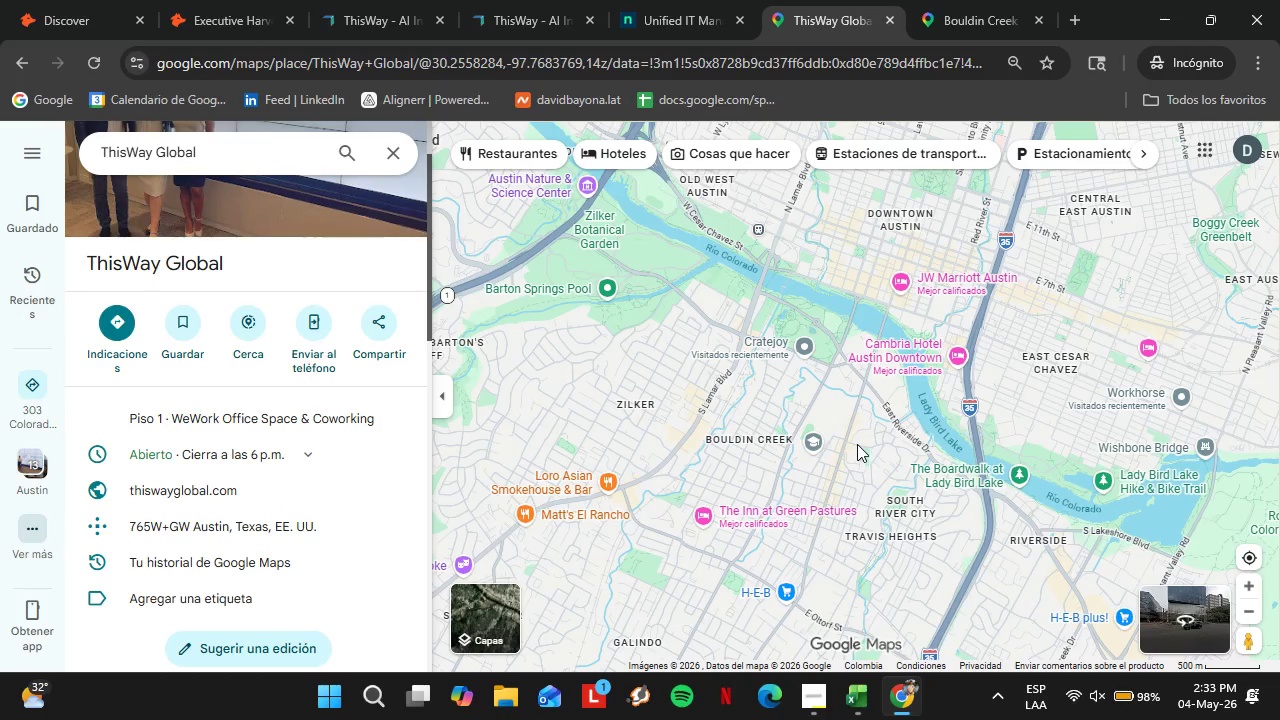 
wait(8.4)
 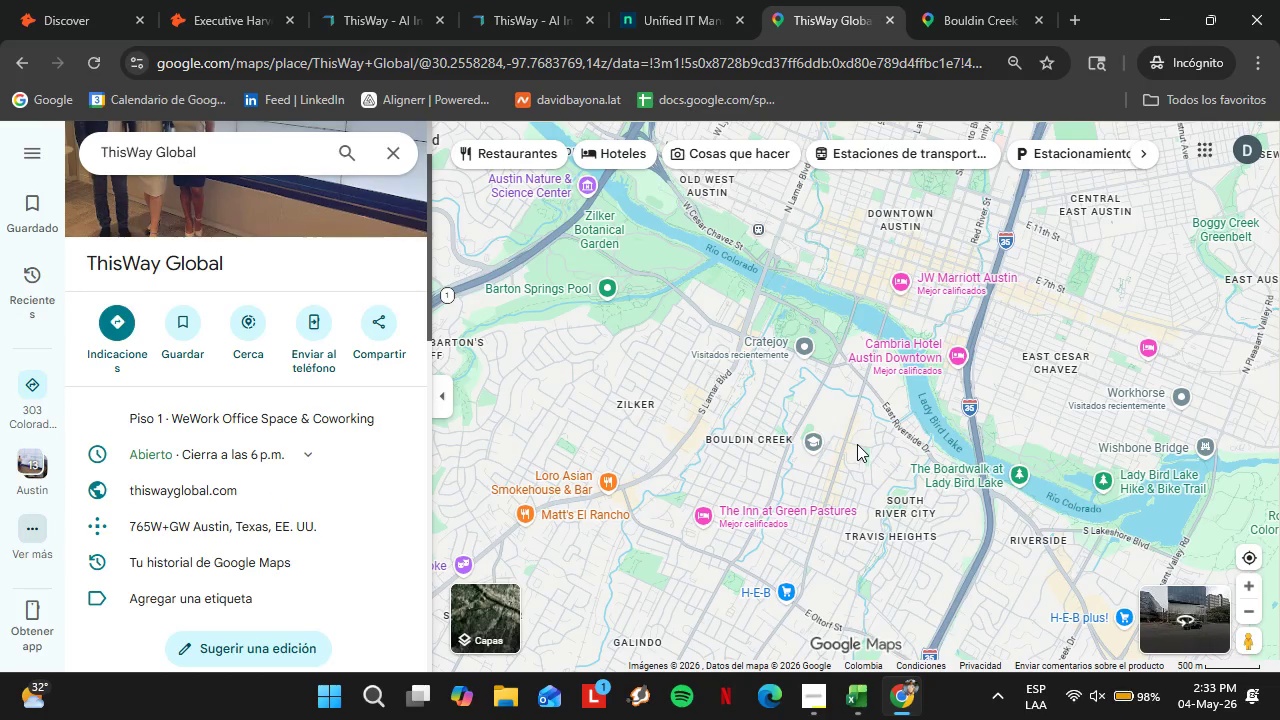 
left_click([172, 491])
 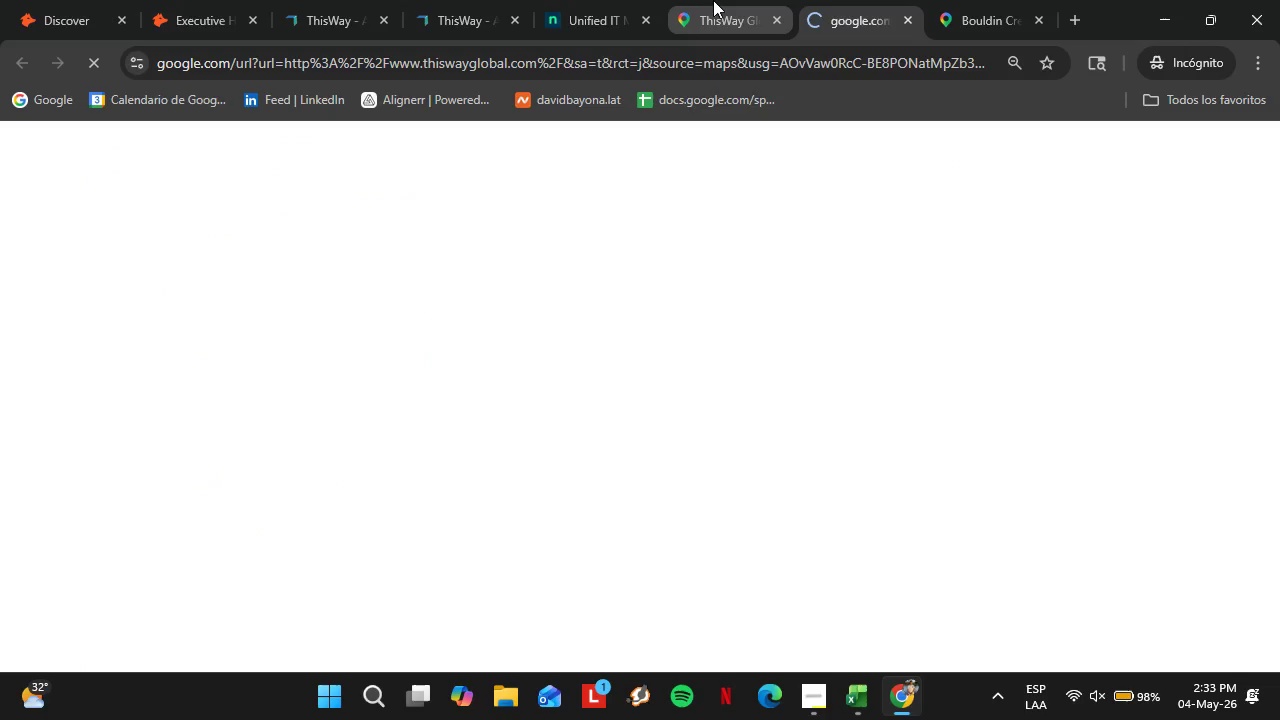 
left_click([714, 0])
 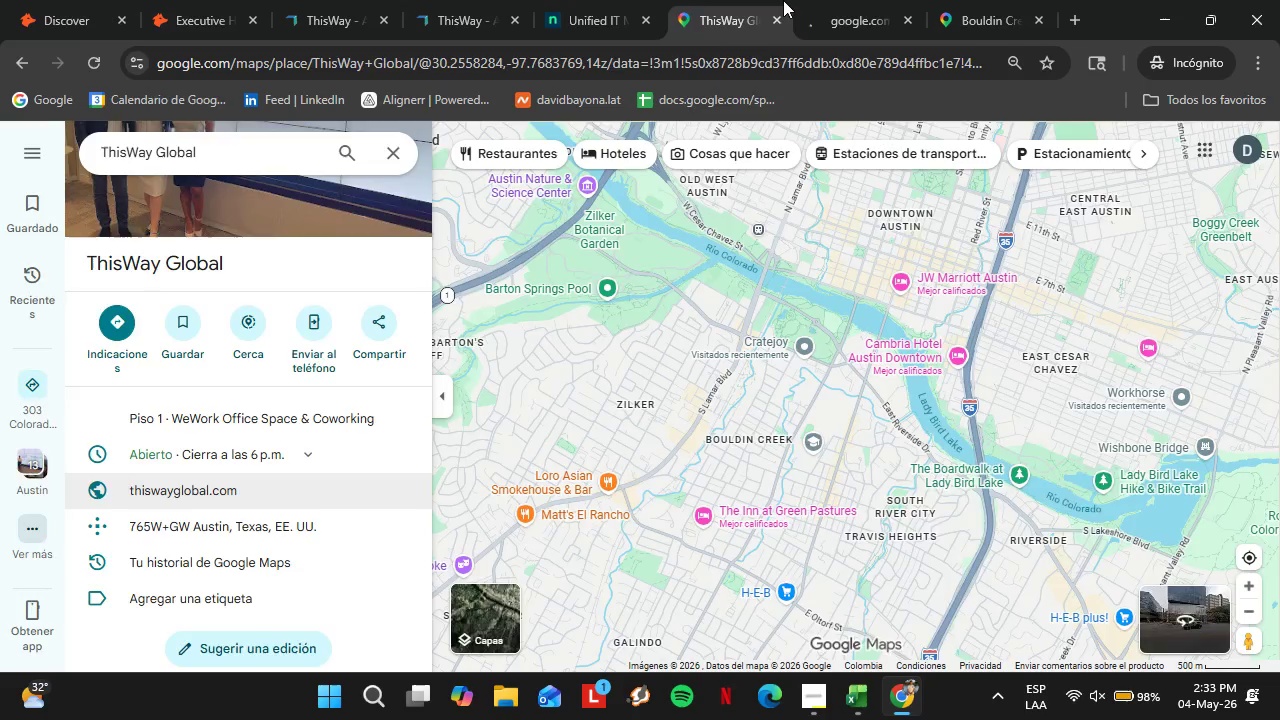 
left_click([830, 0])
 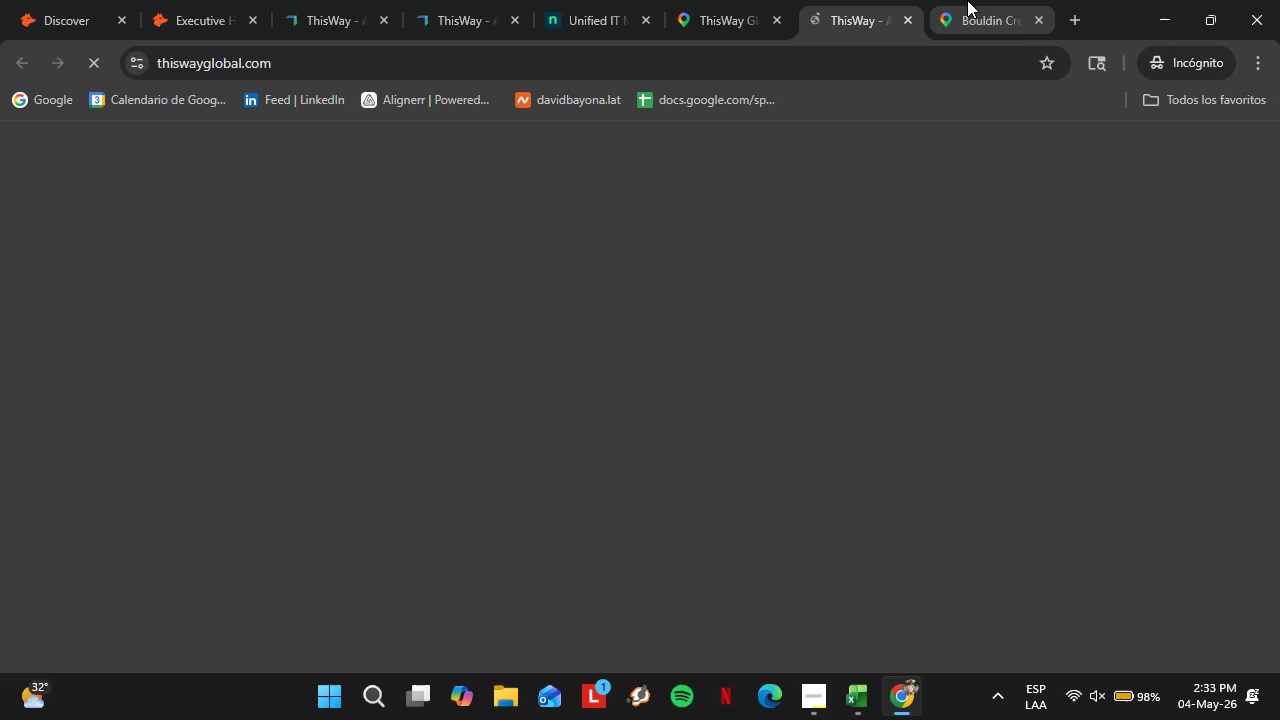 
left_click([970, 0])
 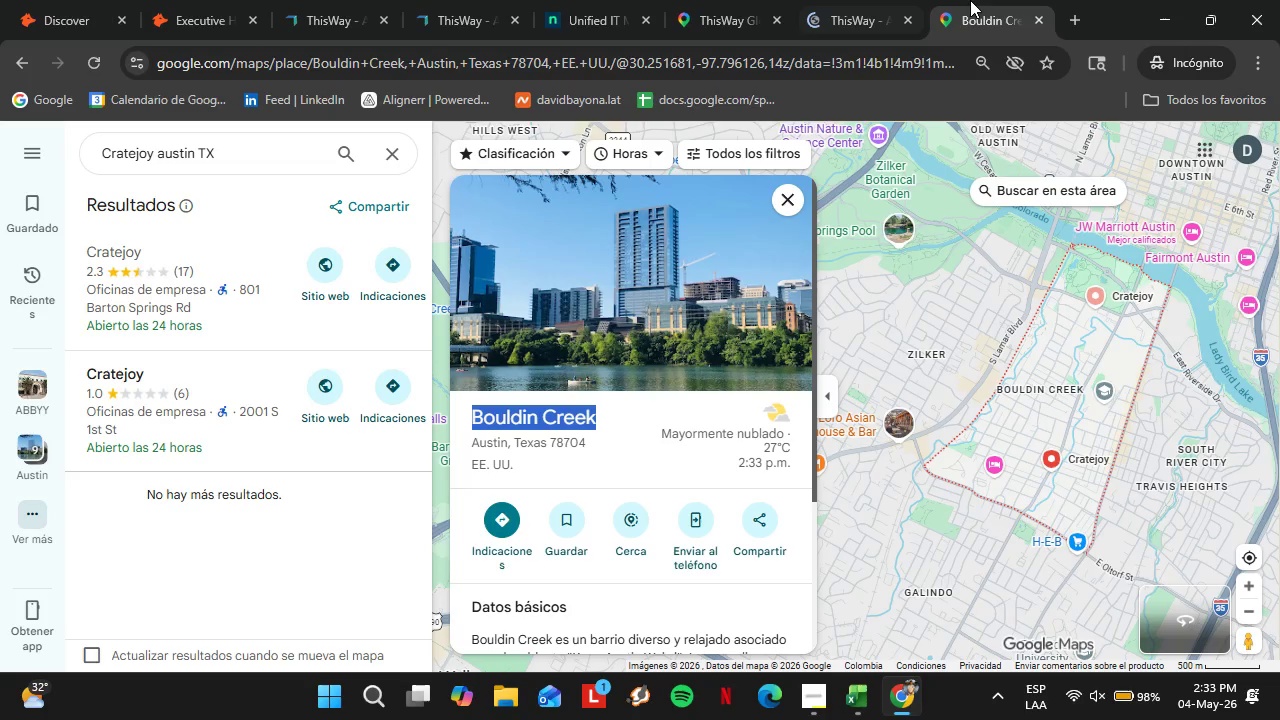 
left_click([858, 0])
 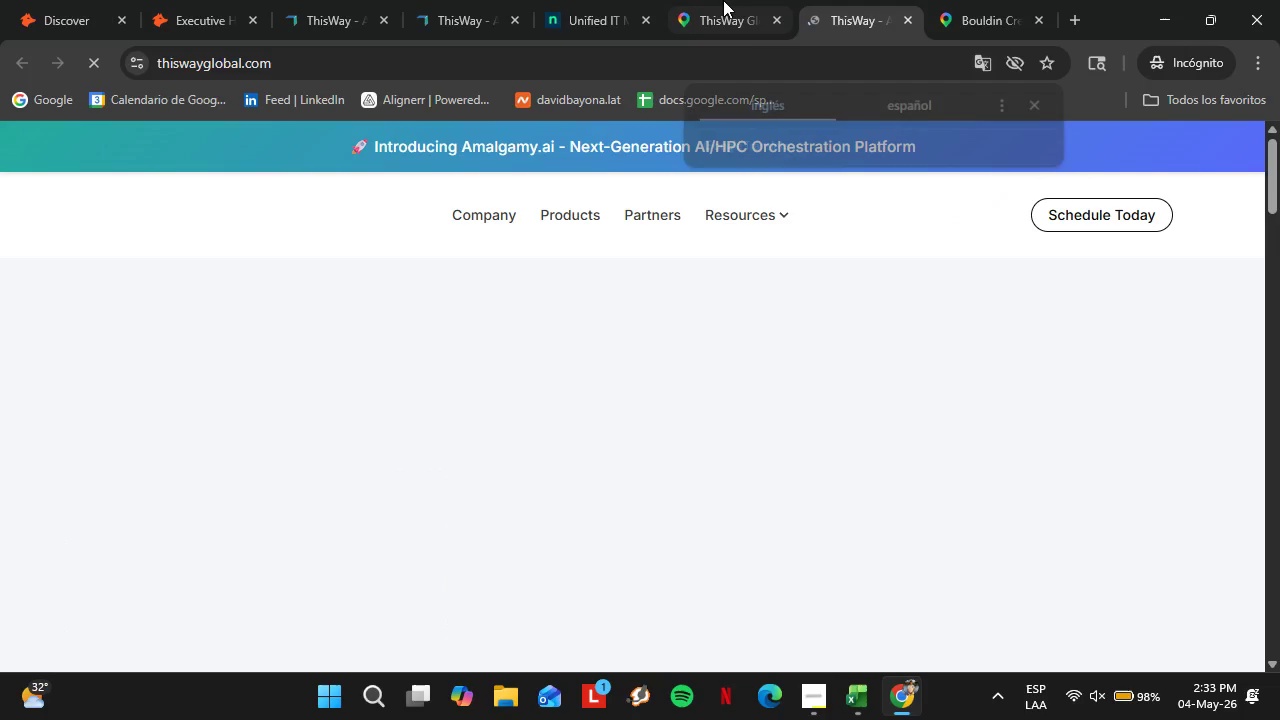 
left_click([720, 0])
 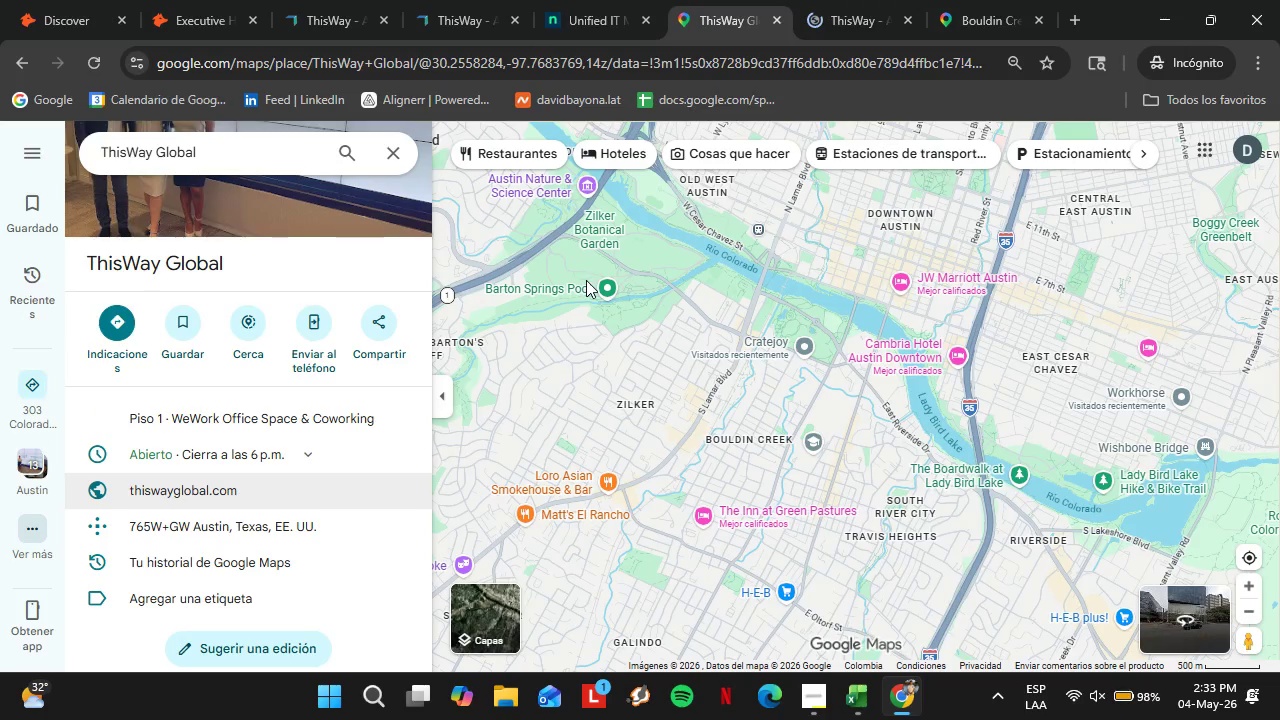 
left_click_drag(start_coordinate=[787, 321], to_coordinate=[637, 482])
 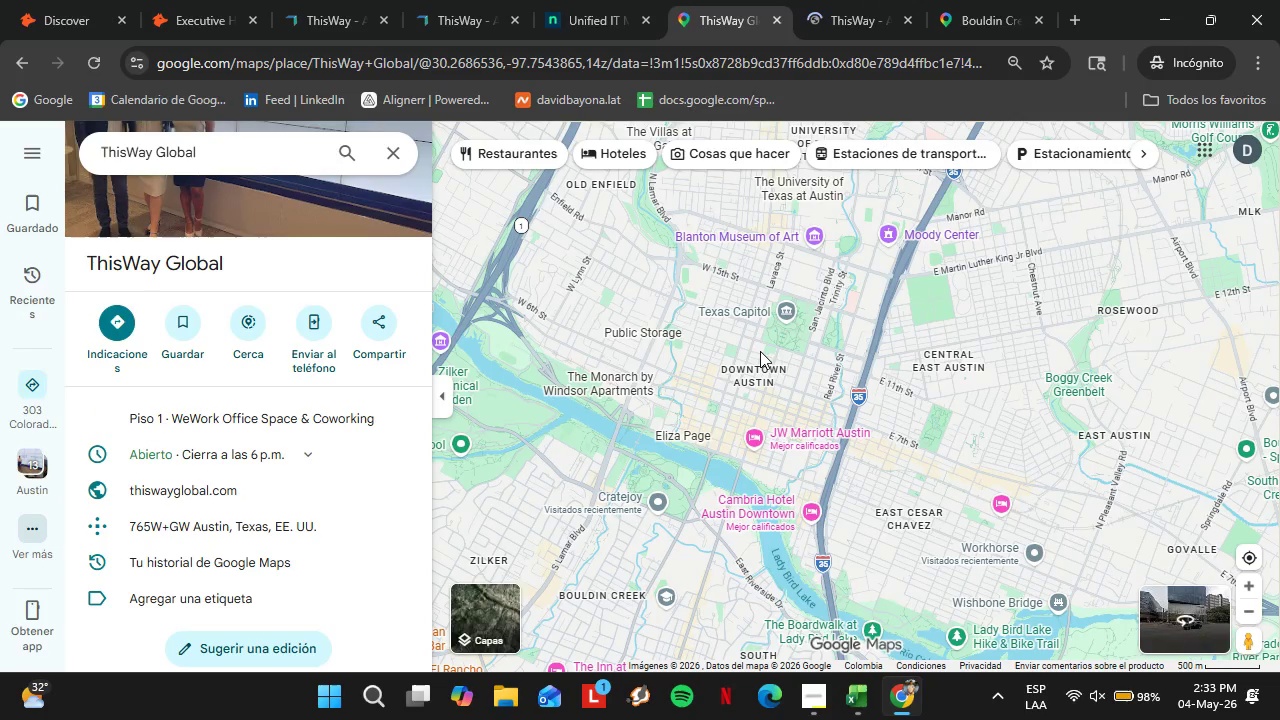 
left_click_drag(start_coordinate=[881, 458], to_coordinate=[1071, 388])
 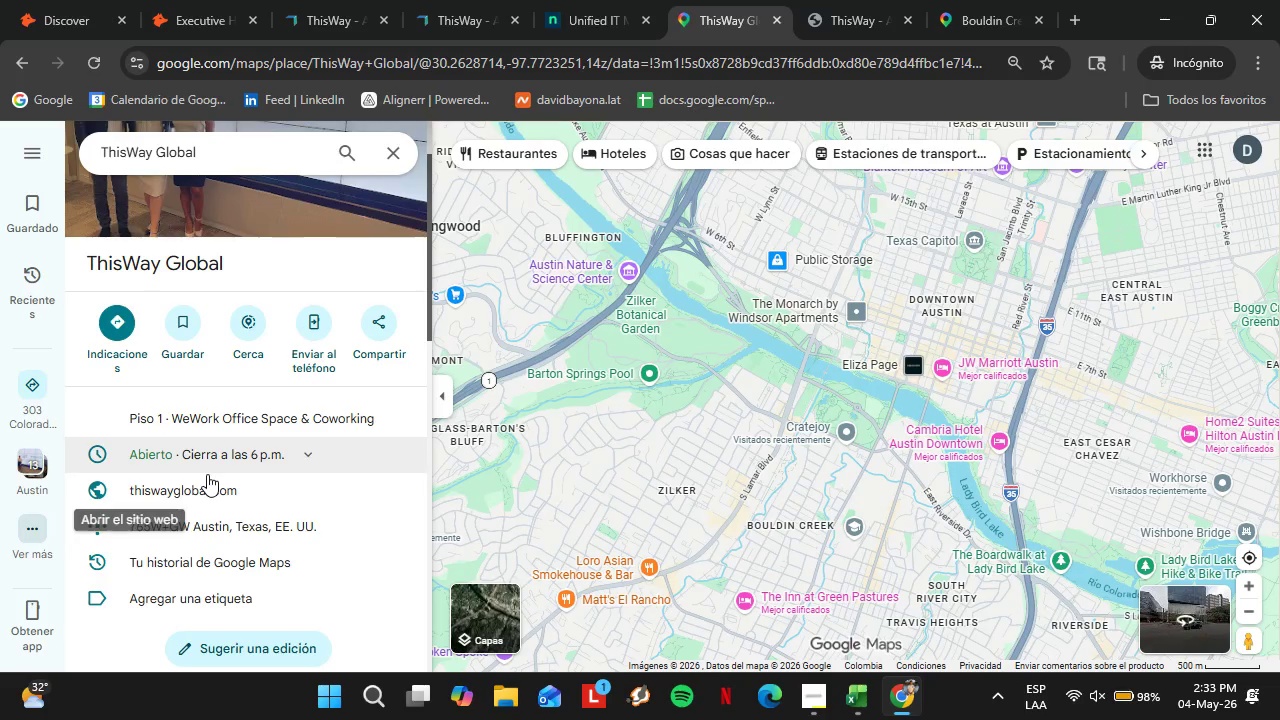 
left_click([231, 150])
 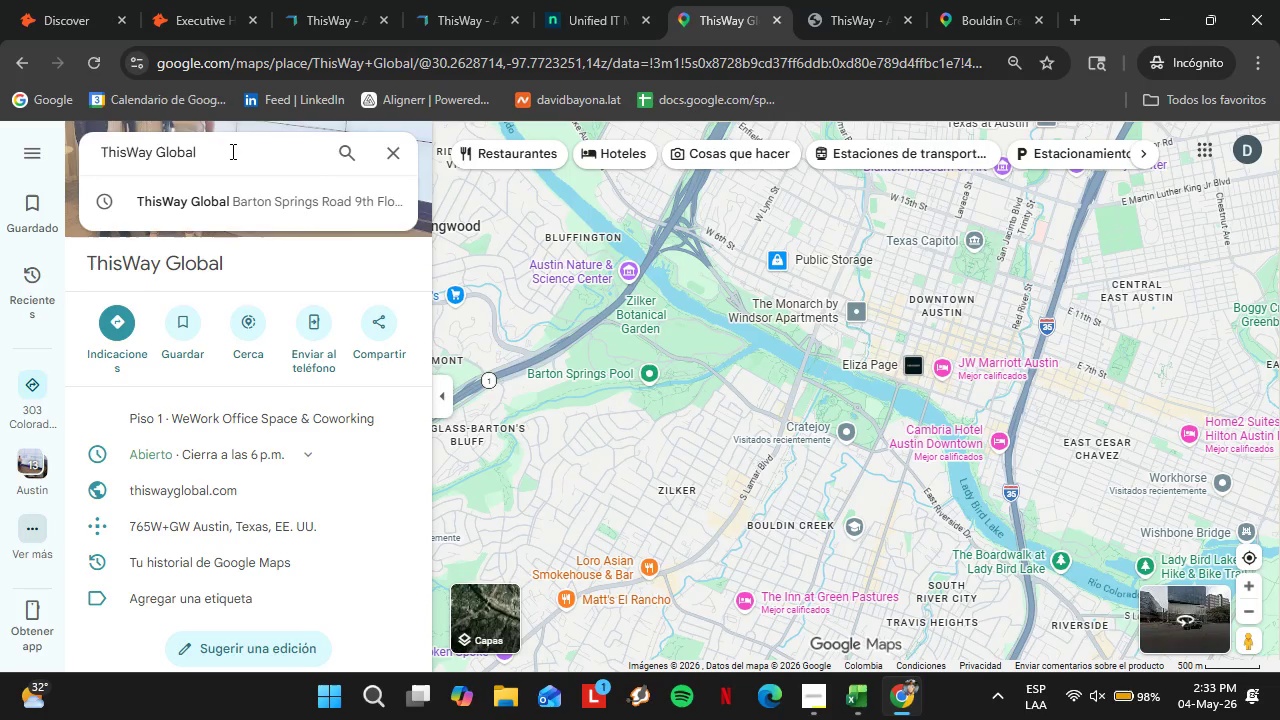 
key(Enter)
 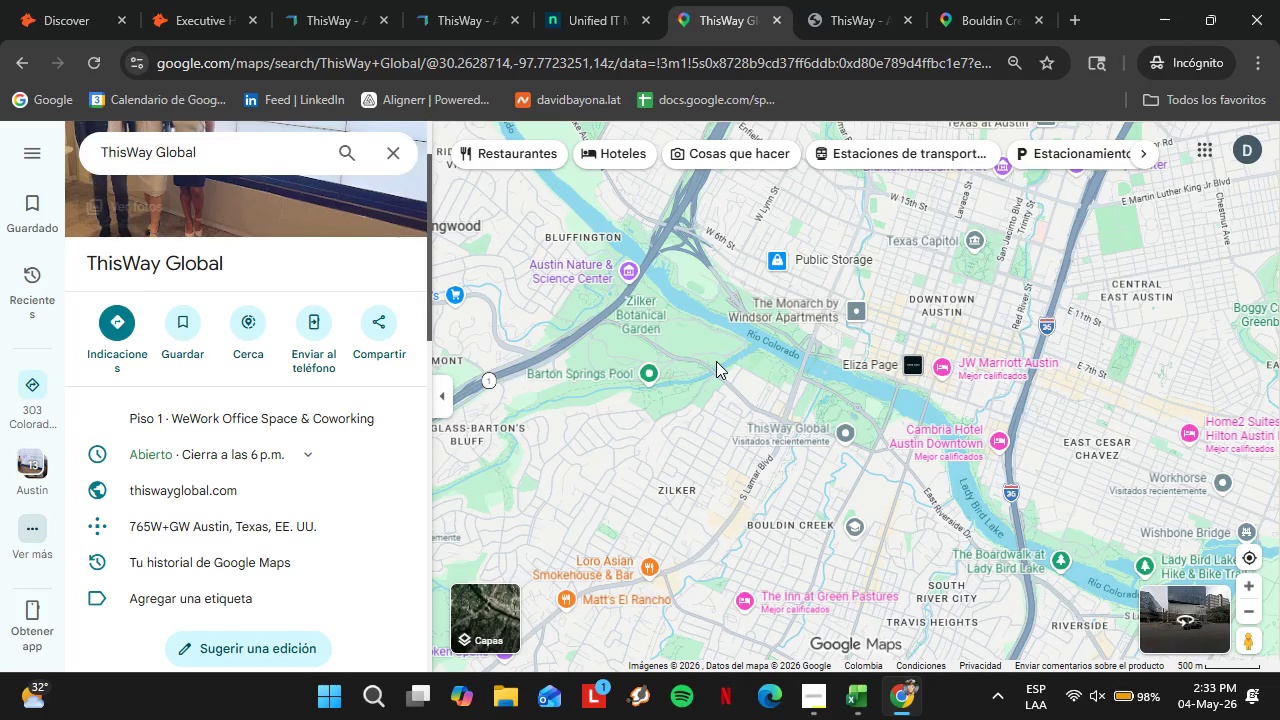 
left_click_drag(start_coordinate=[808, 482], to_coordinate=[850, 425])
 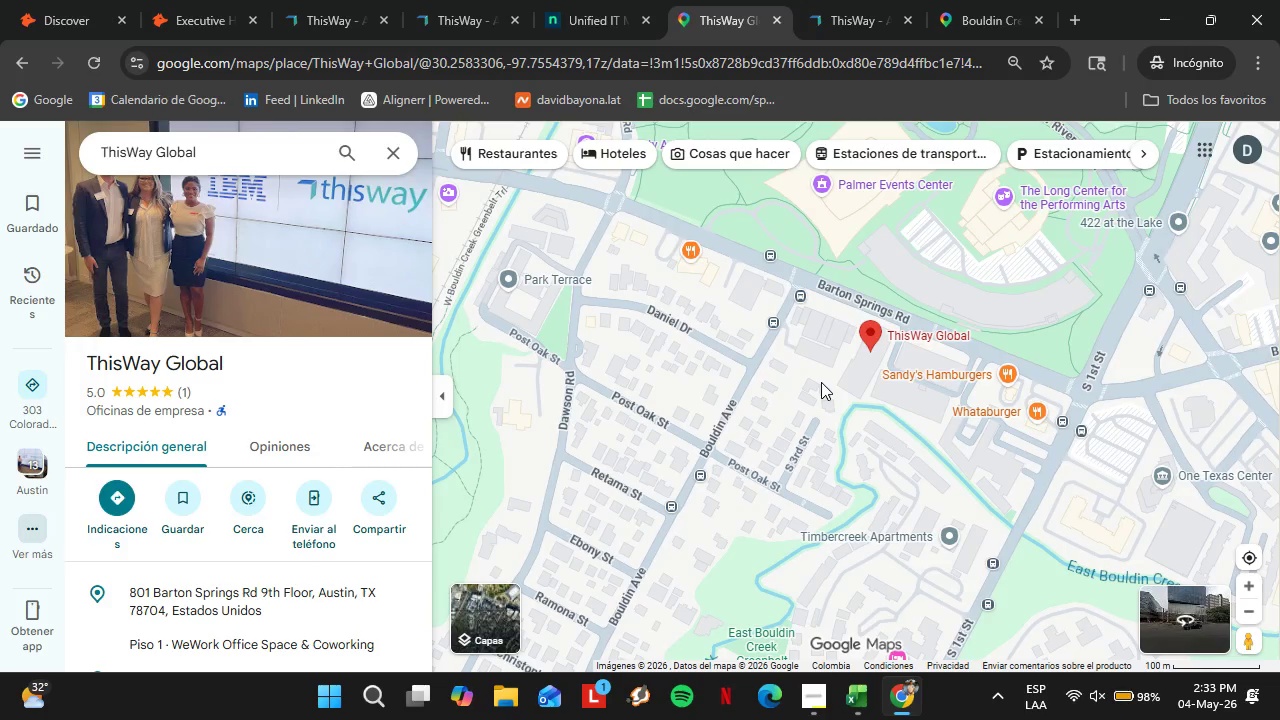 
wait(13.38)
 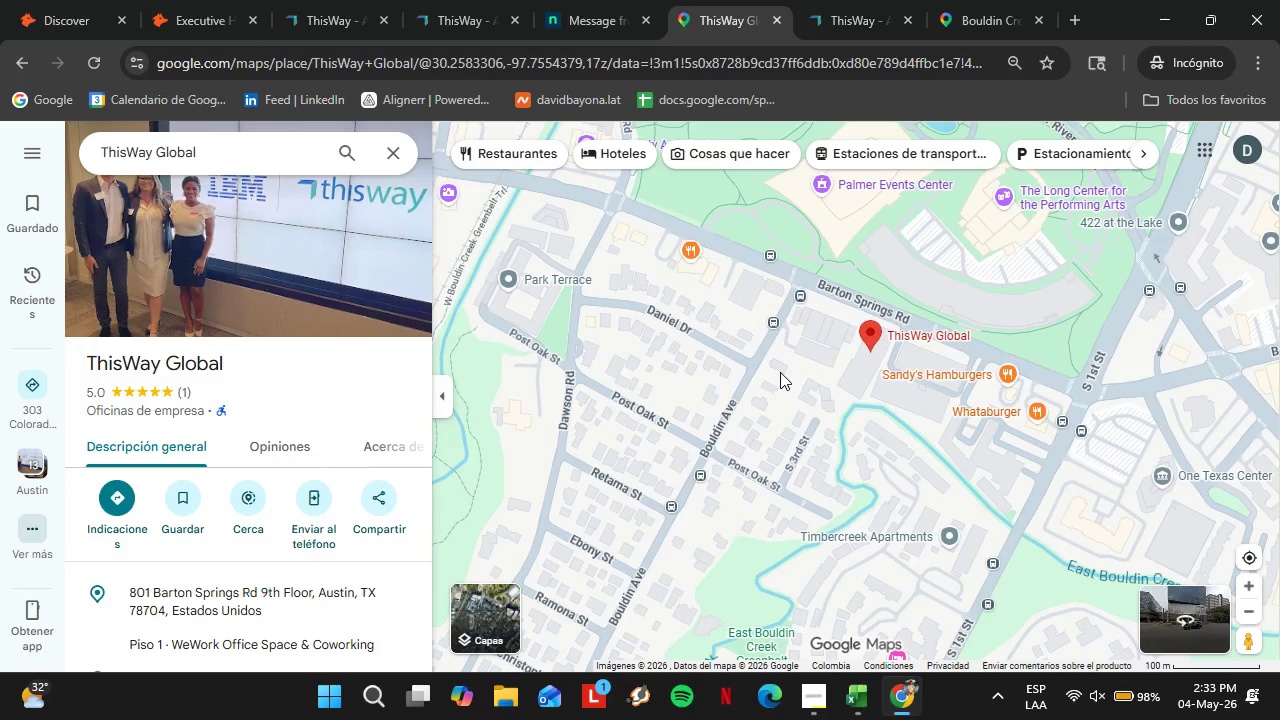 
left_click_drag(start_coordinate=[871, 434], to_coordinate=[871, 349])
 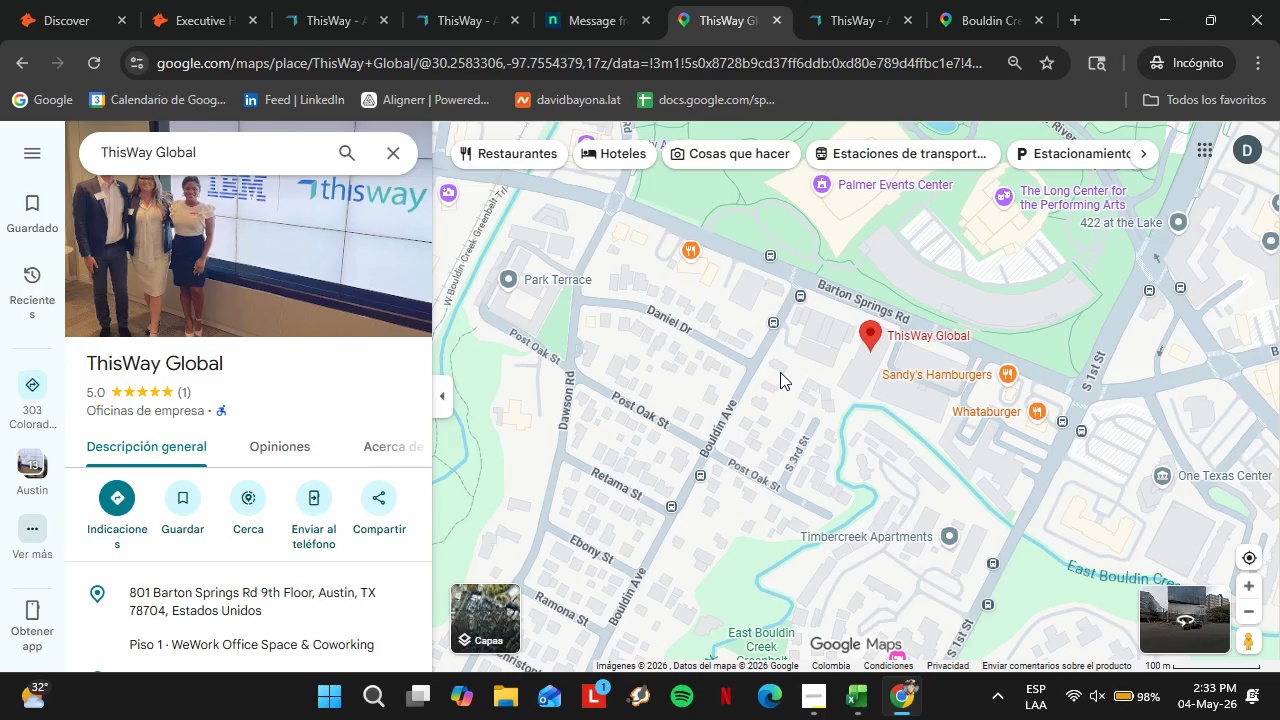 
scroll: coordinate [891, 408], scroll_direction: down, amount: 2.0
 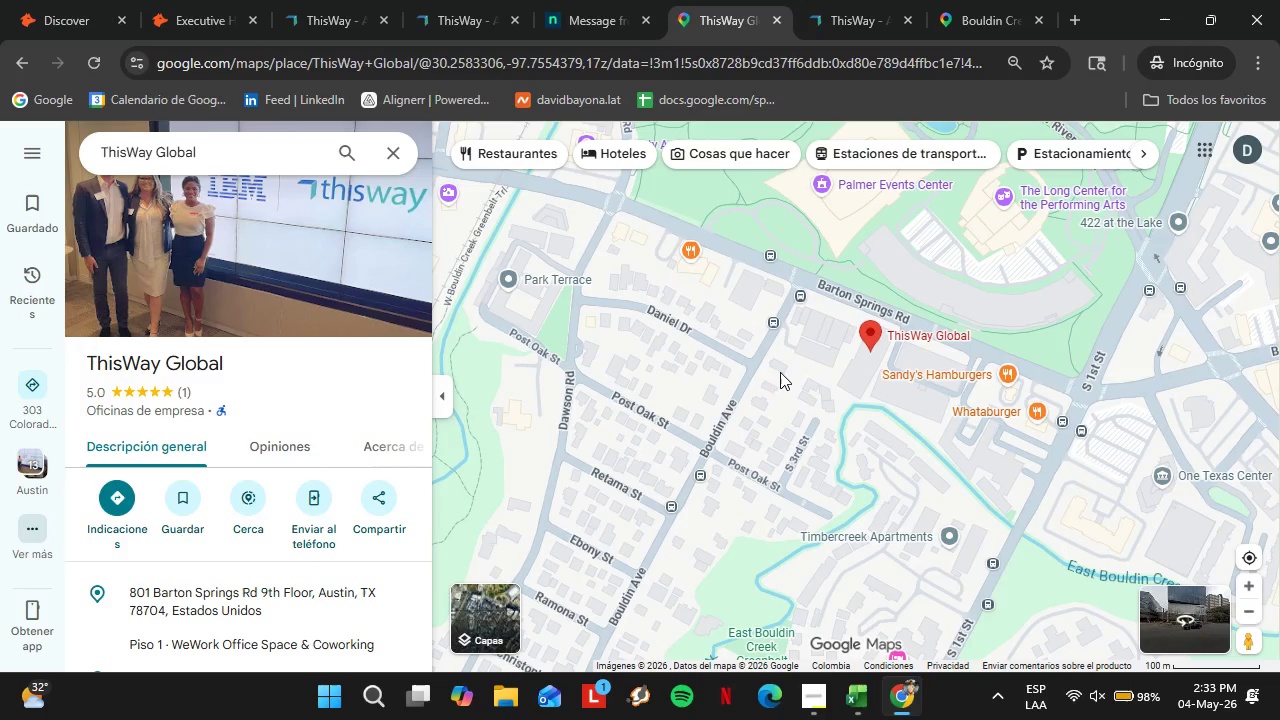 
left_click_drag(start_coordinate=[913, 350], to_coordinate=[868, 411])
 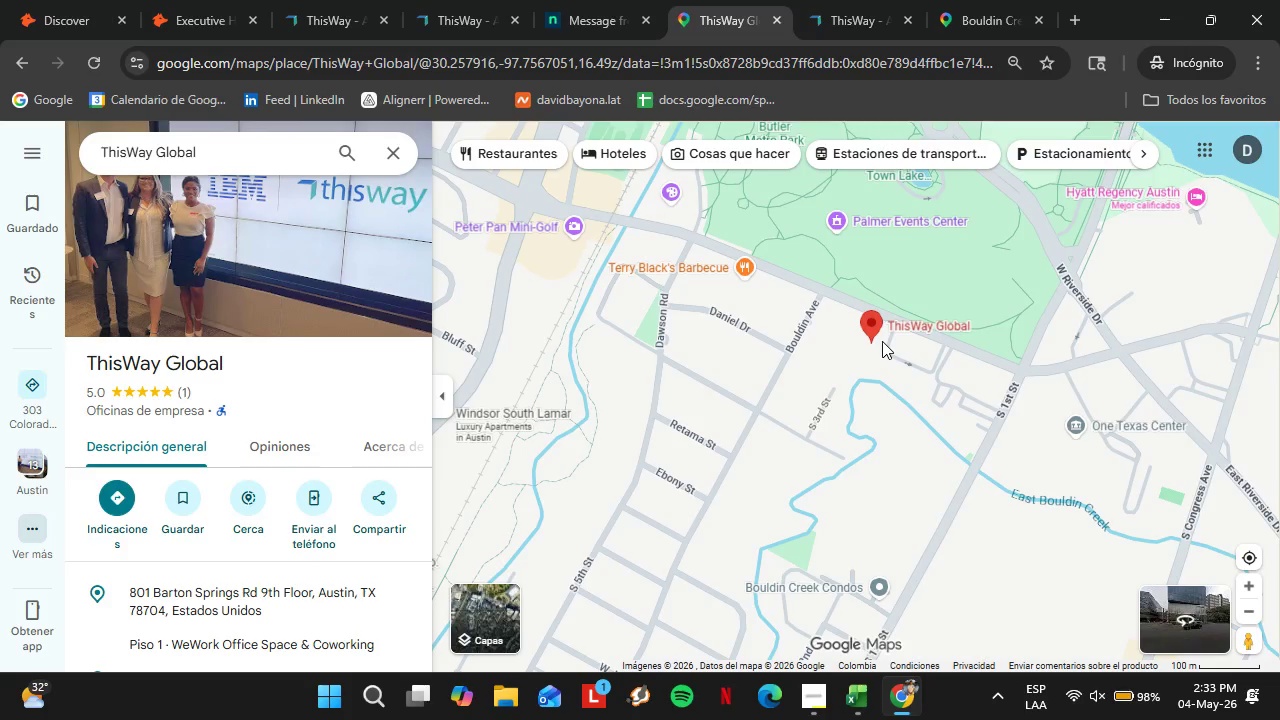 
left_click_drag(start_coordinate=[826, 387], to_coordinate=[836, 513])
 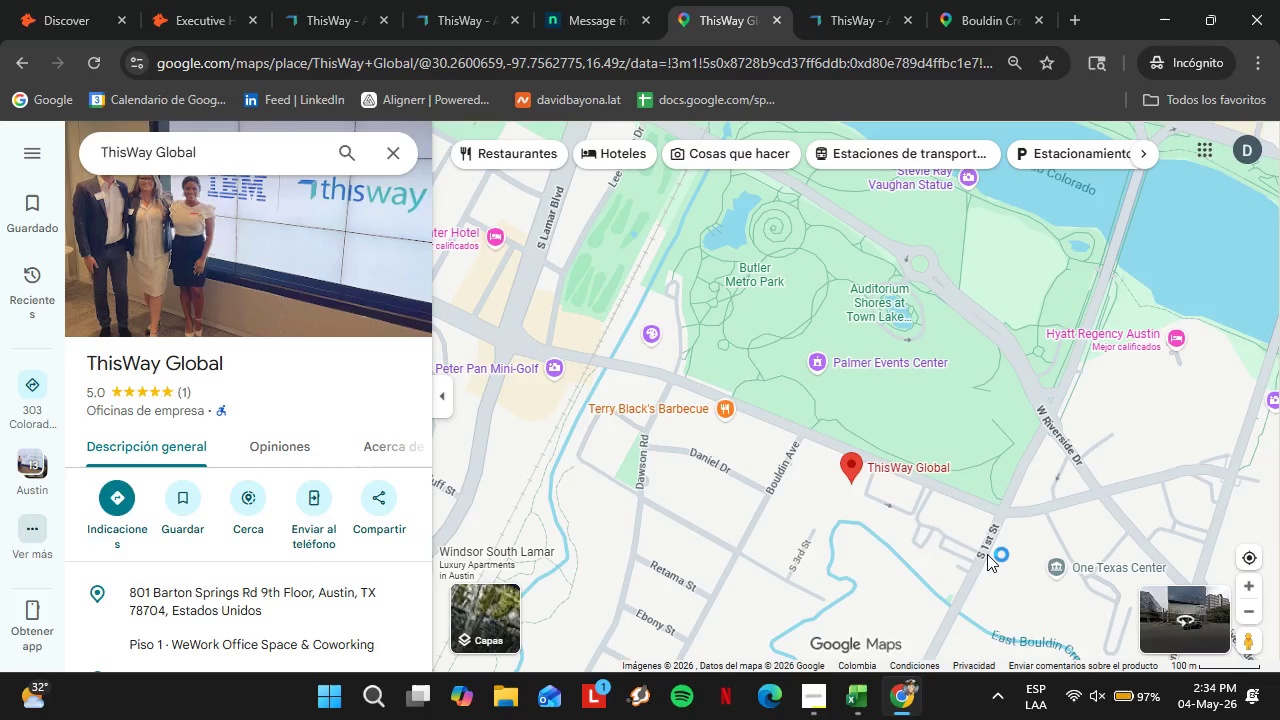 
wait(21.94)
 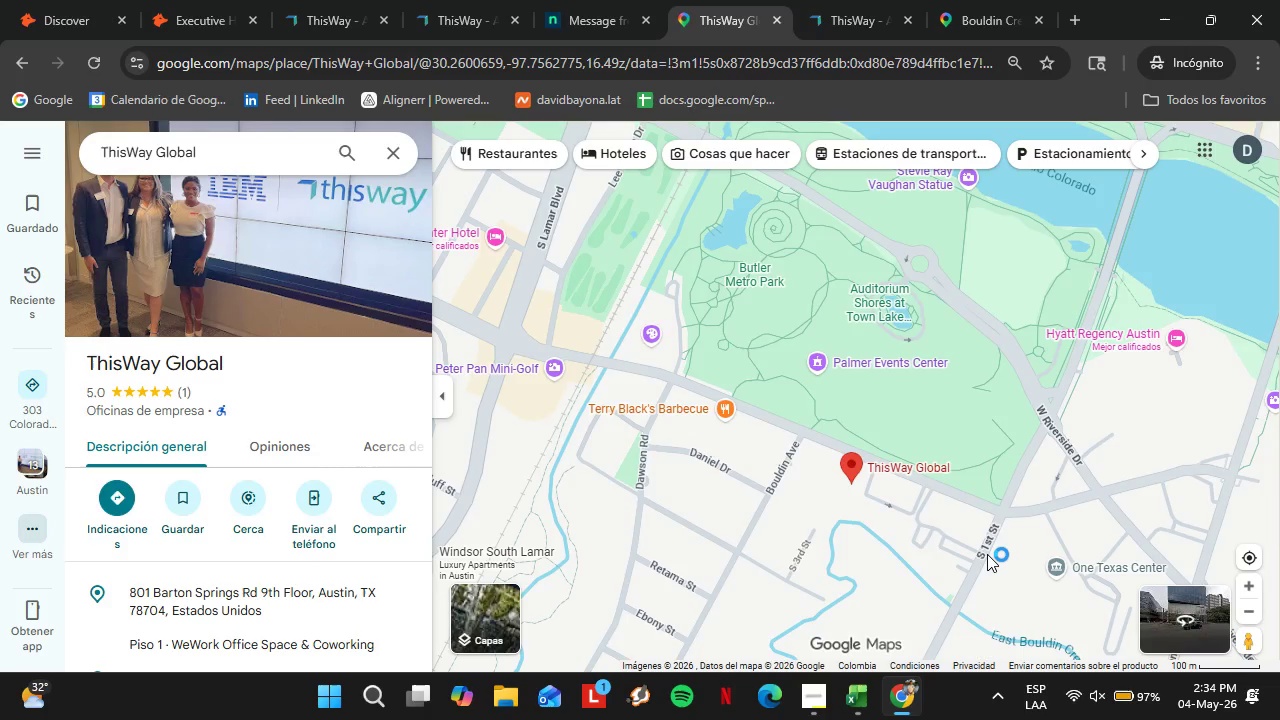 
left_click_drag(start_coordinate=[870, 533], to_coordinate=[921, 426])
 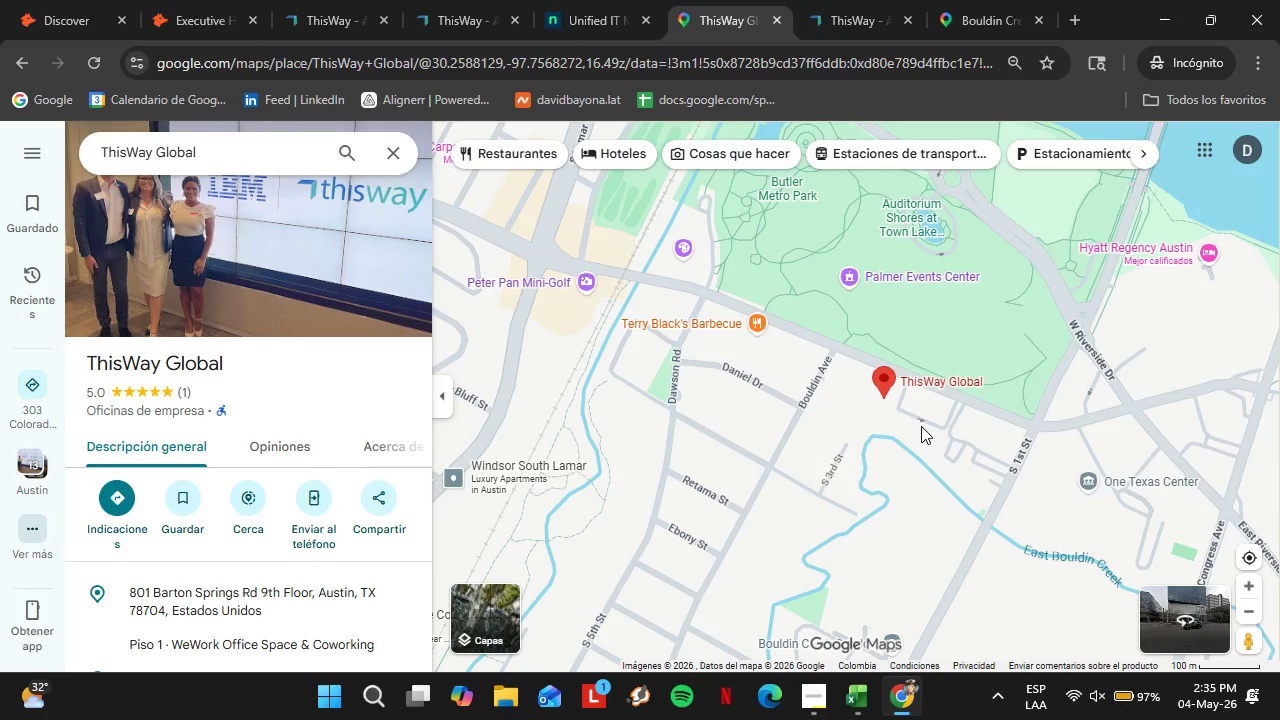 
wait(38.17)
 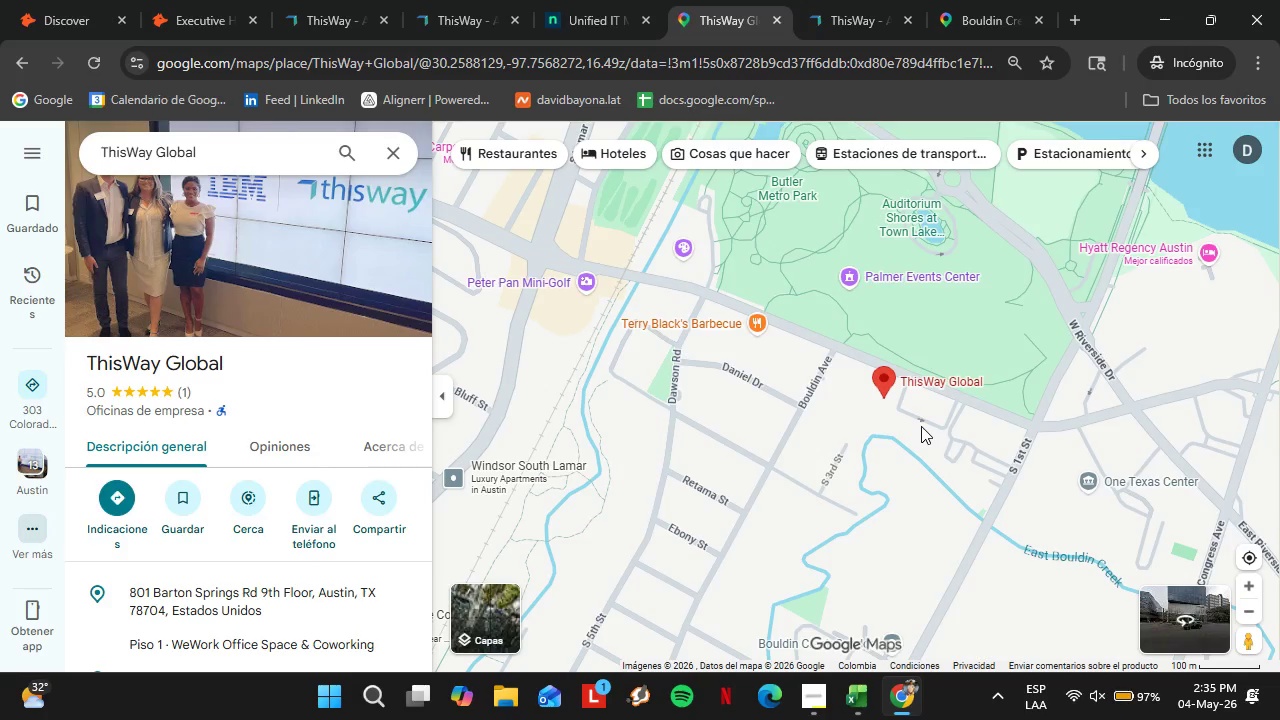 
left_click_drag(start_coordinate=[657, 406], to_coordinate=[587, 448])
 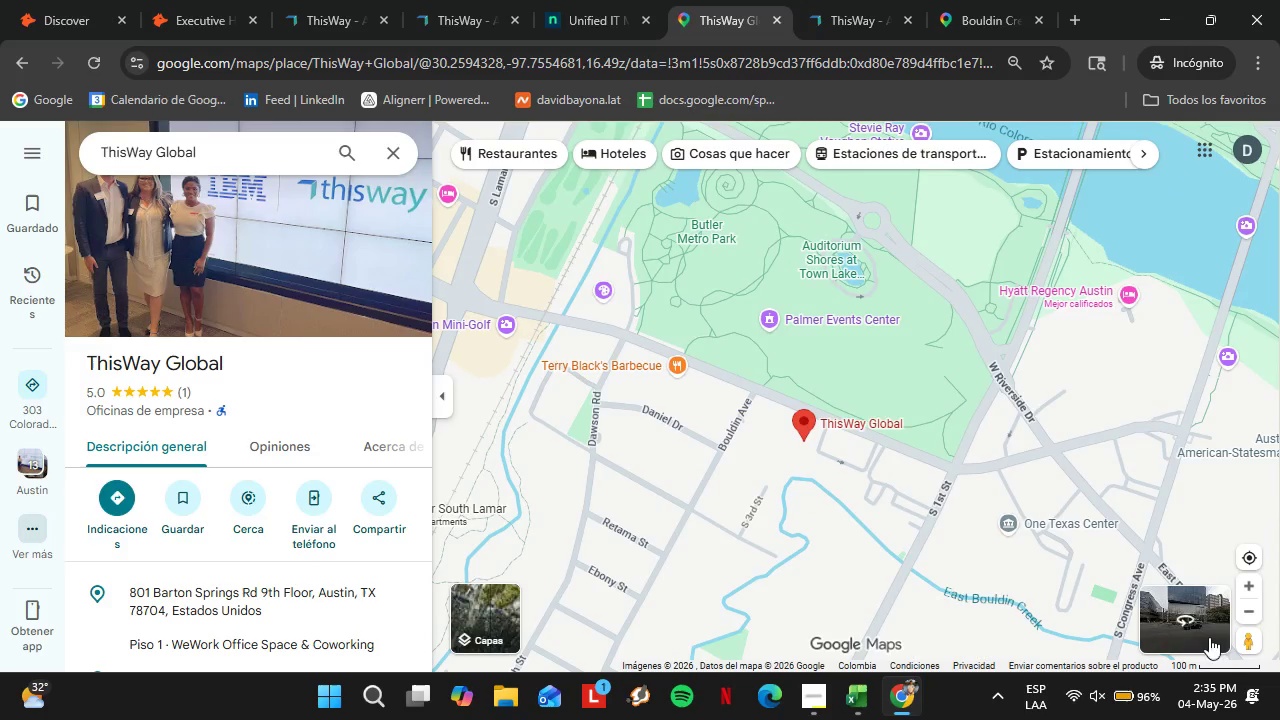 
left_click([1248, 614])
 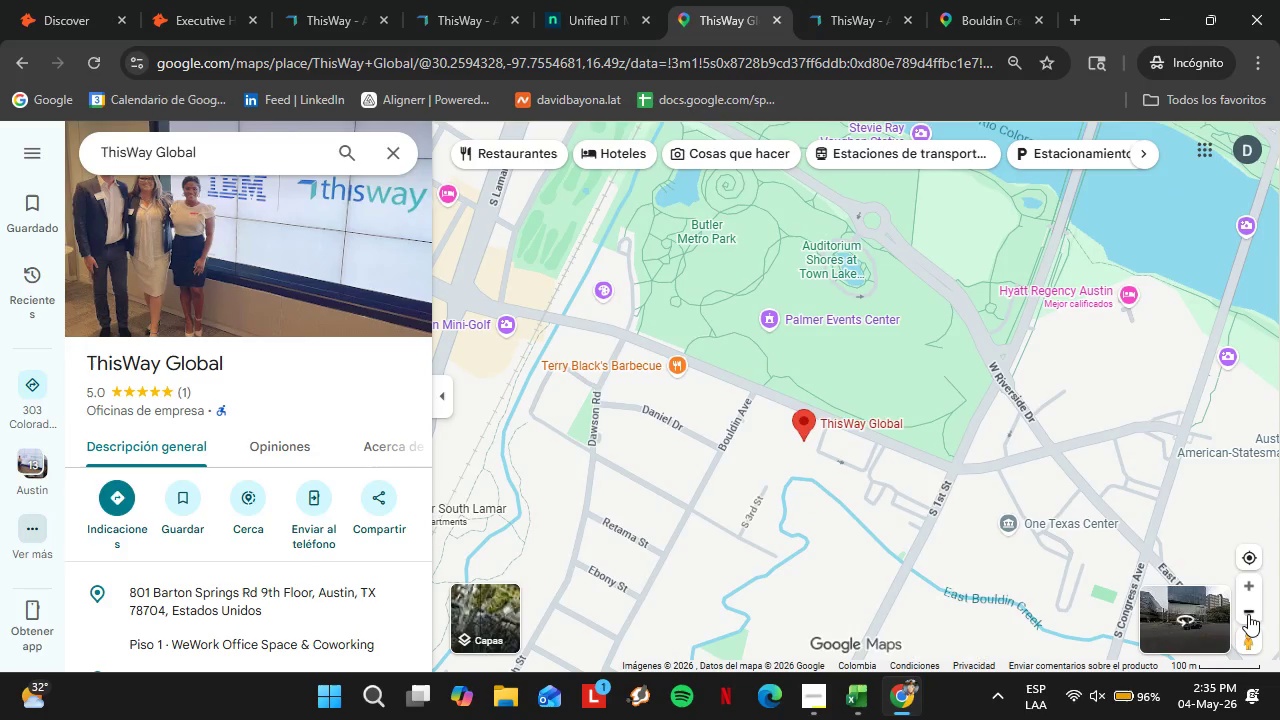 
left_click([1248, 614])
 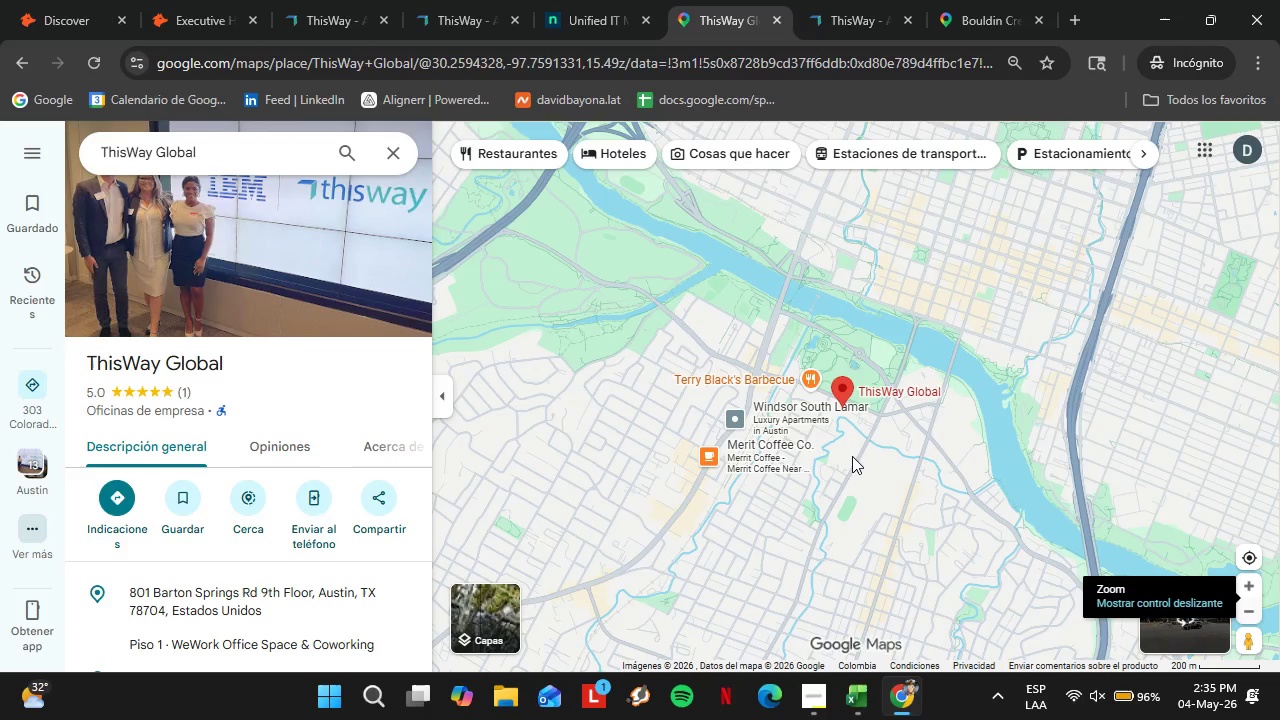 
left_click_drag(start_coordinate=[861, 431], to_coordinate=[840, 450])
 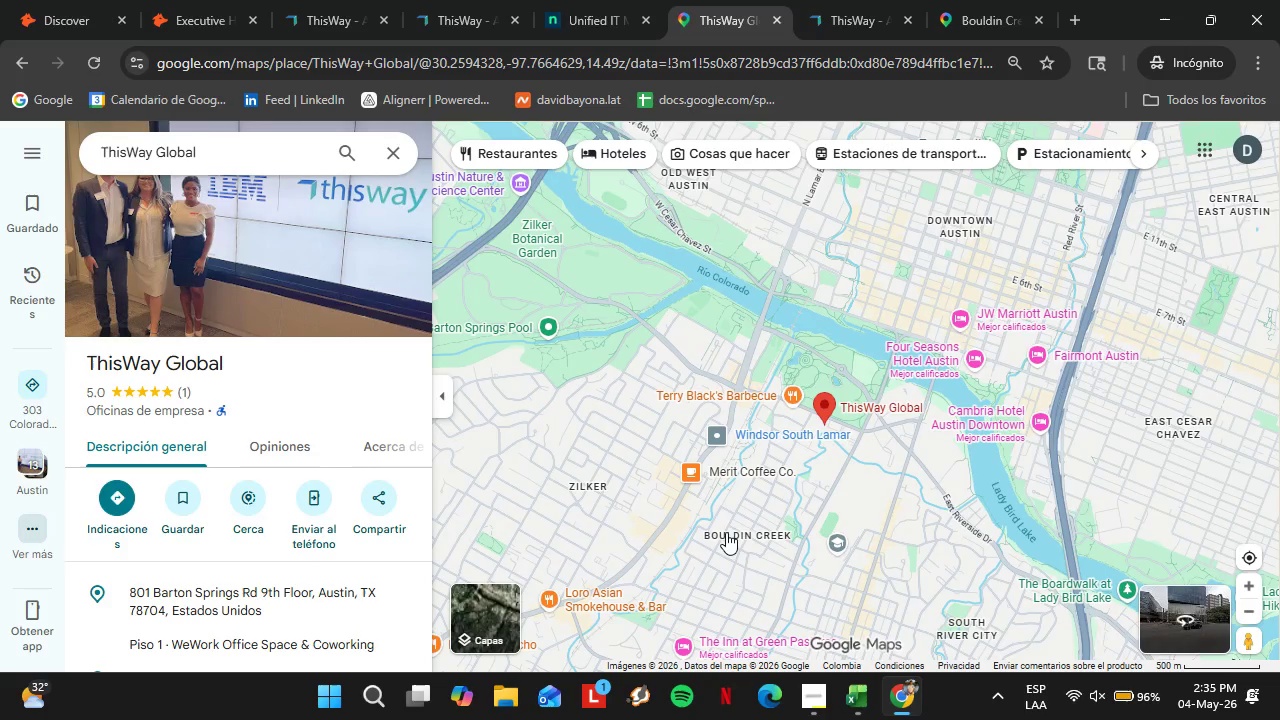 
left_click([735, 539])
 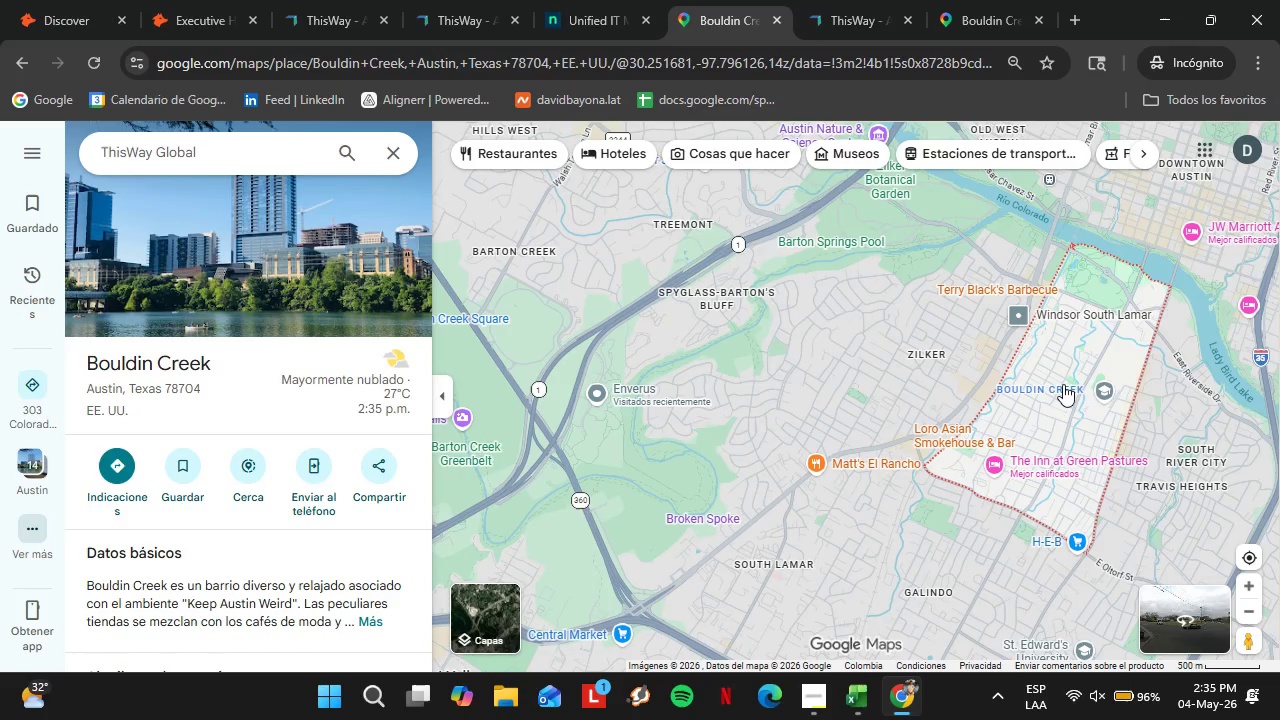 
wait(5.02)
 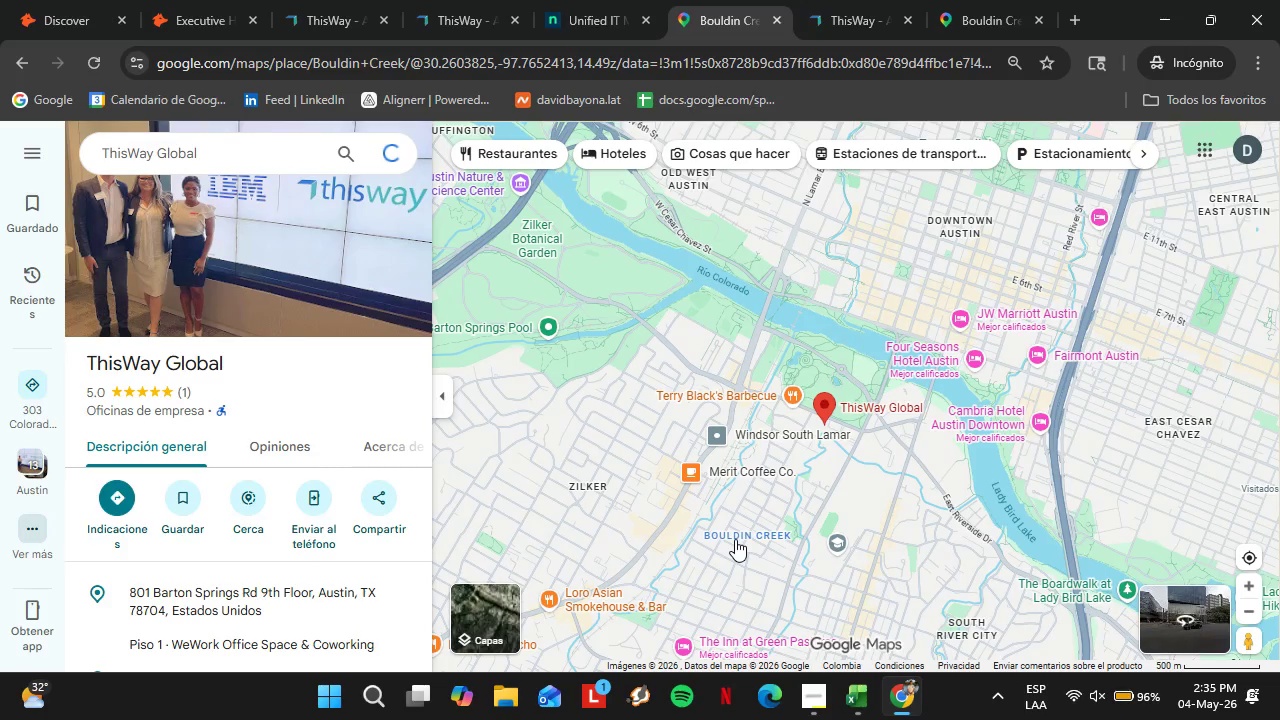 
left_click_drag(start_coordinate=[229, 370], to_coordinate=[86, 370])
 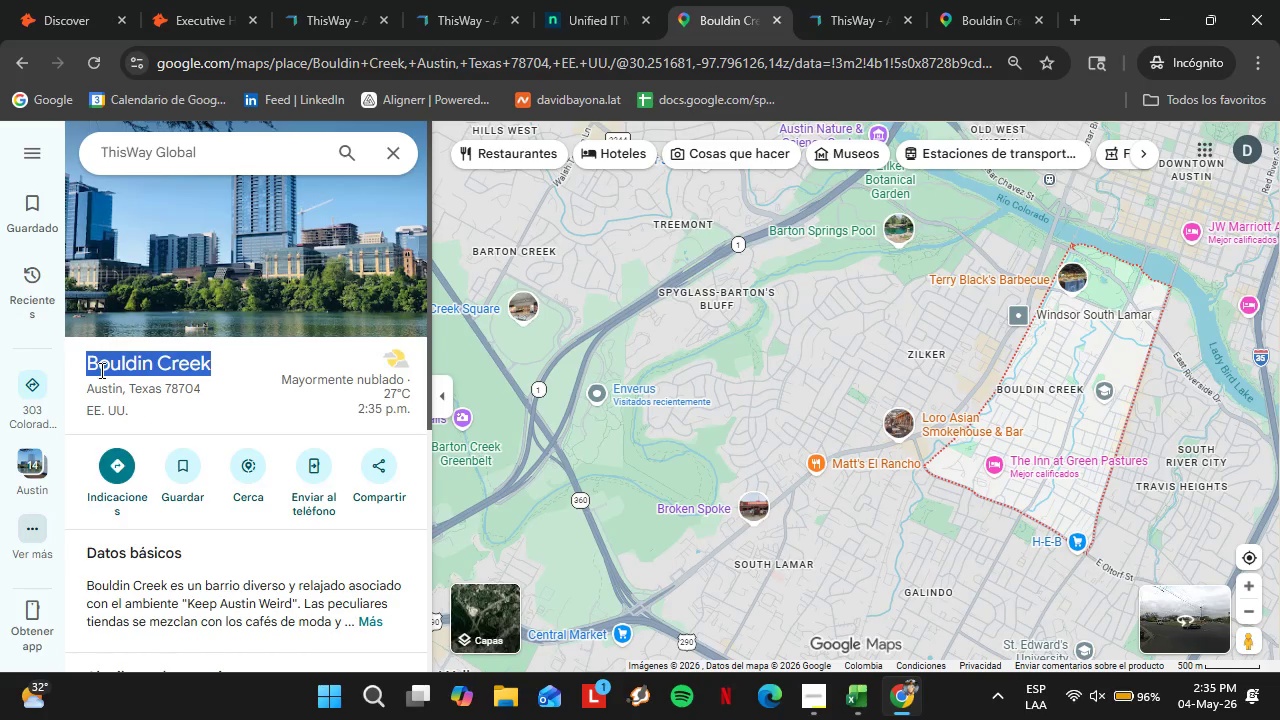 
right_click([100, 370])
 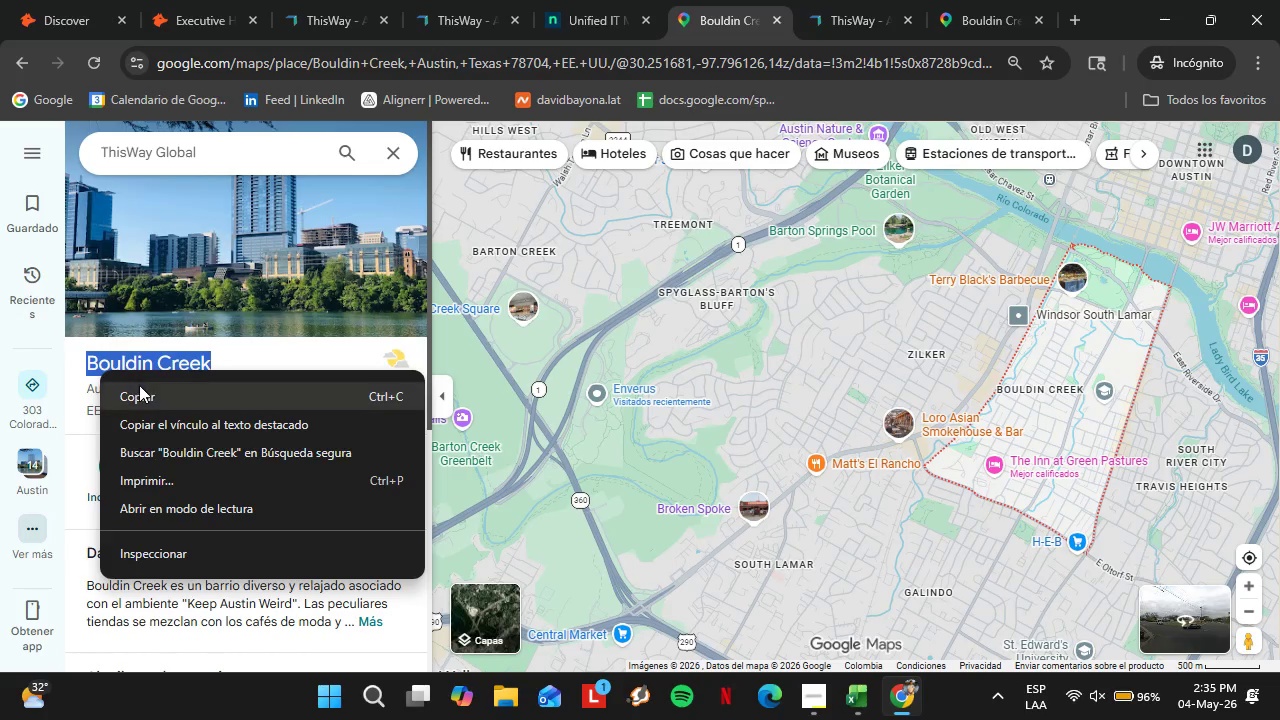 
left_click([143, 389])
 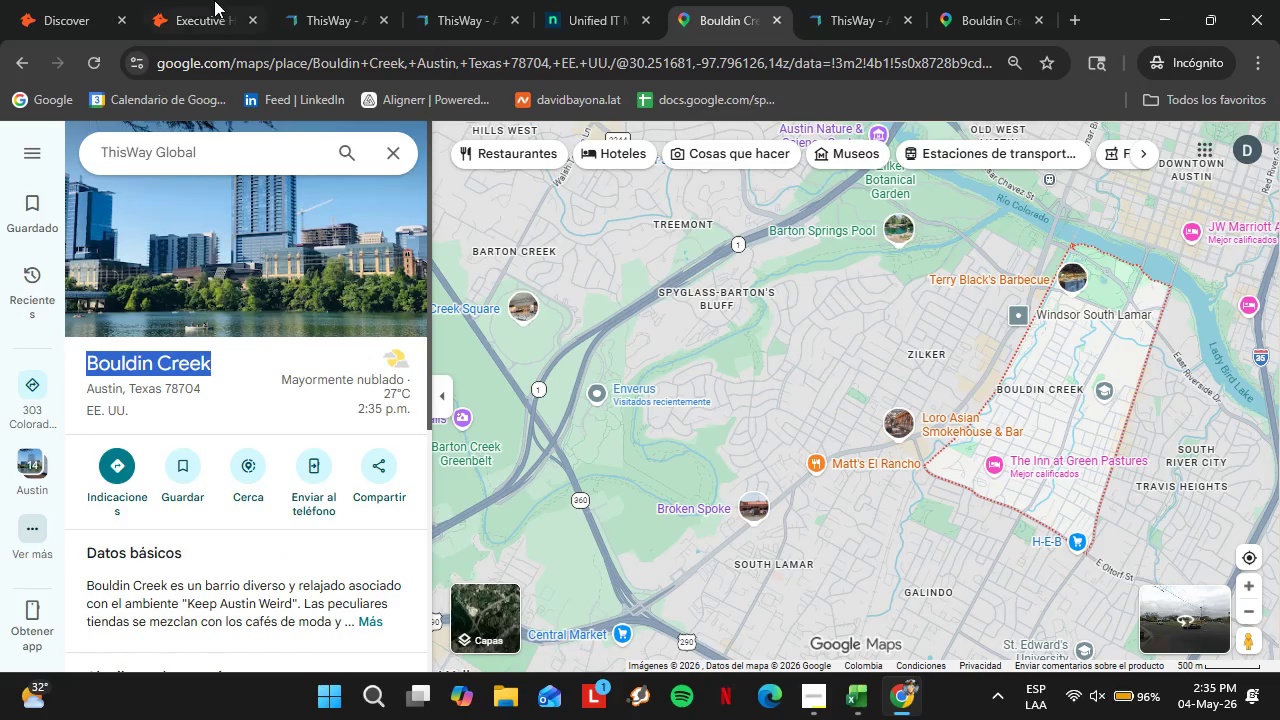 
mouse_move([229, 28])
 